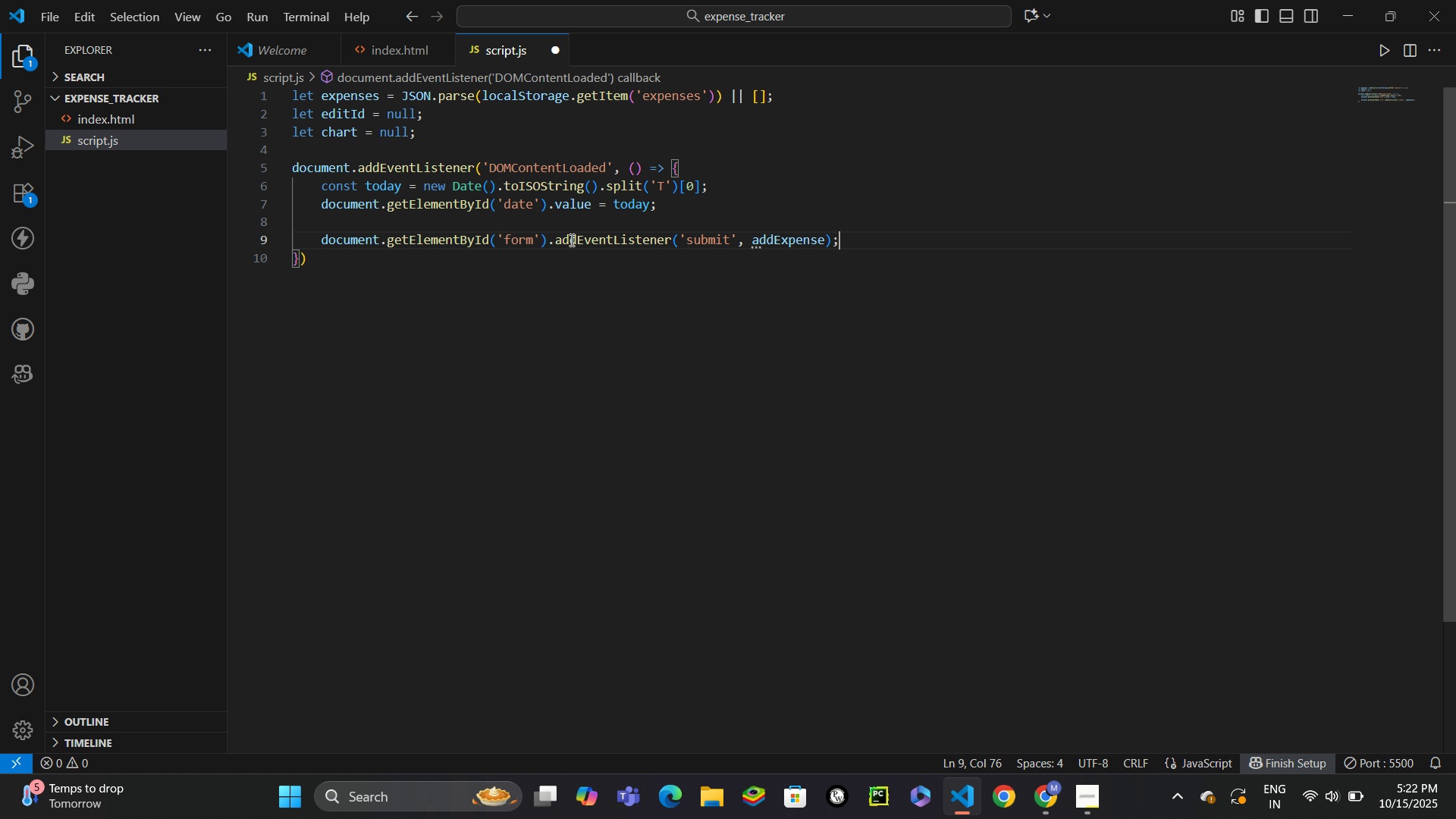 
wait(9.62)
 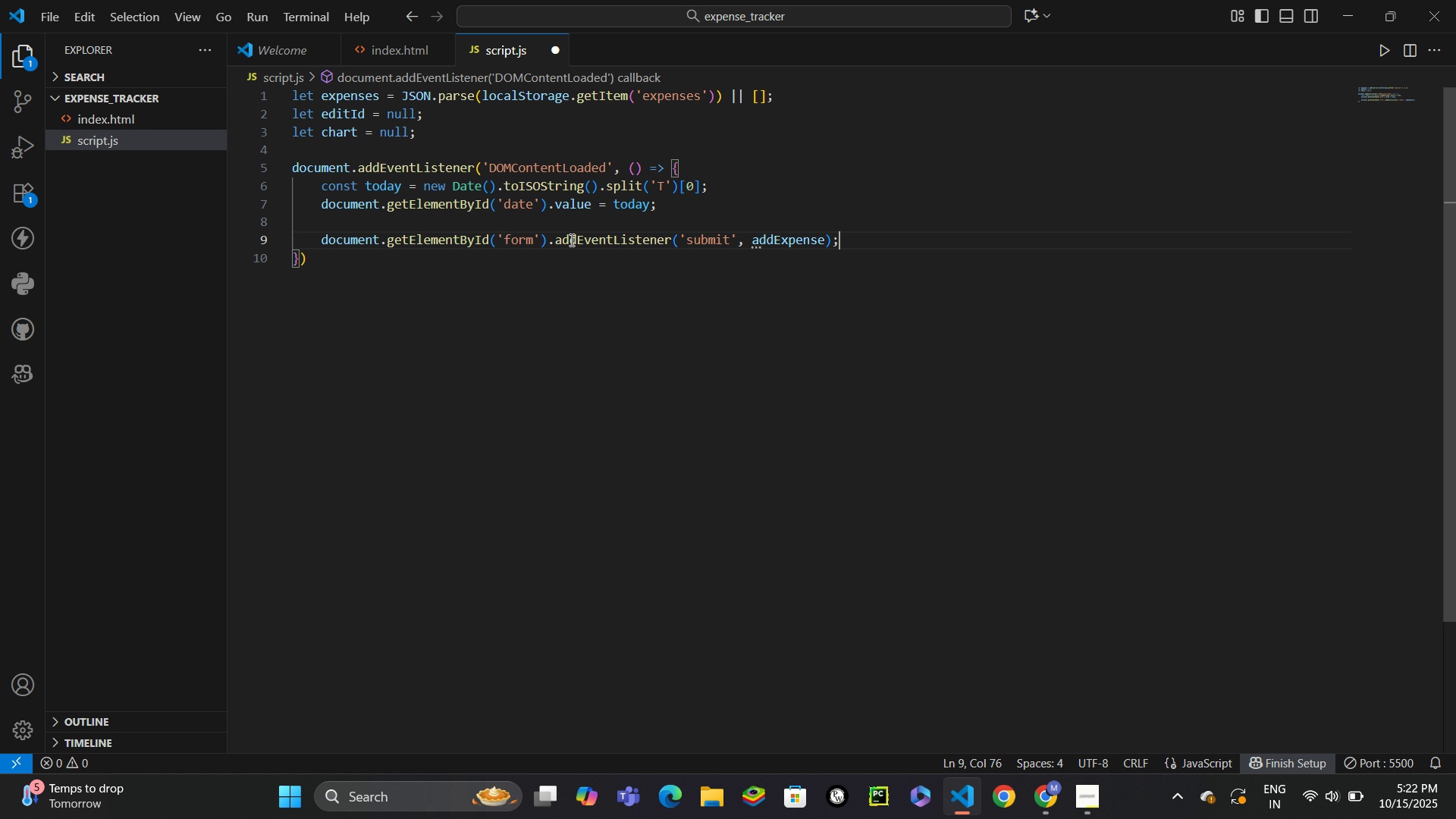 
key(Enter)
 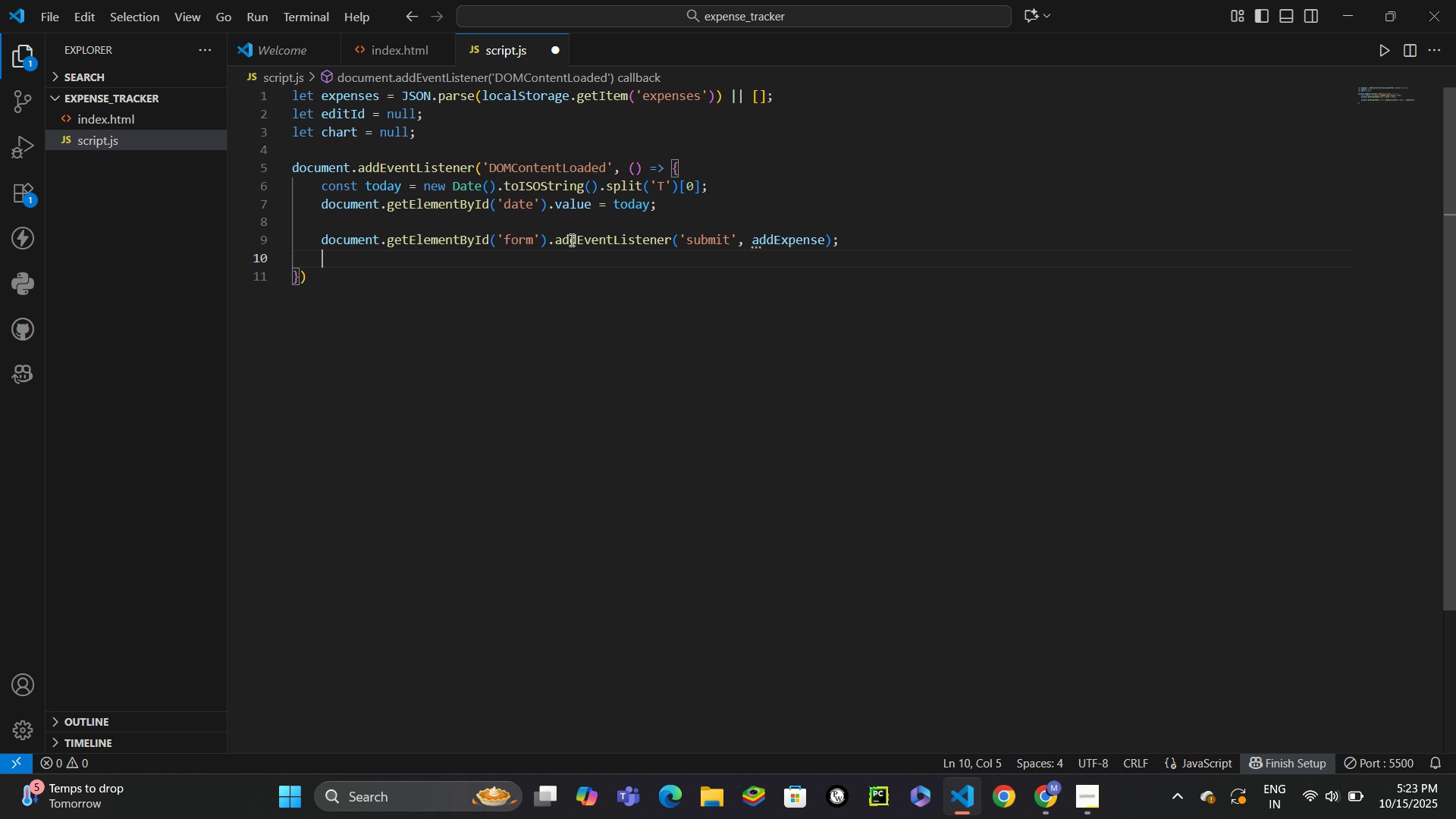 
wait(7.72)
 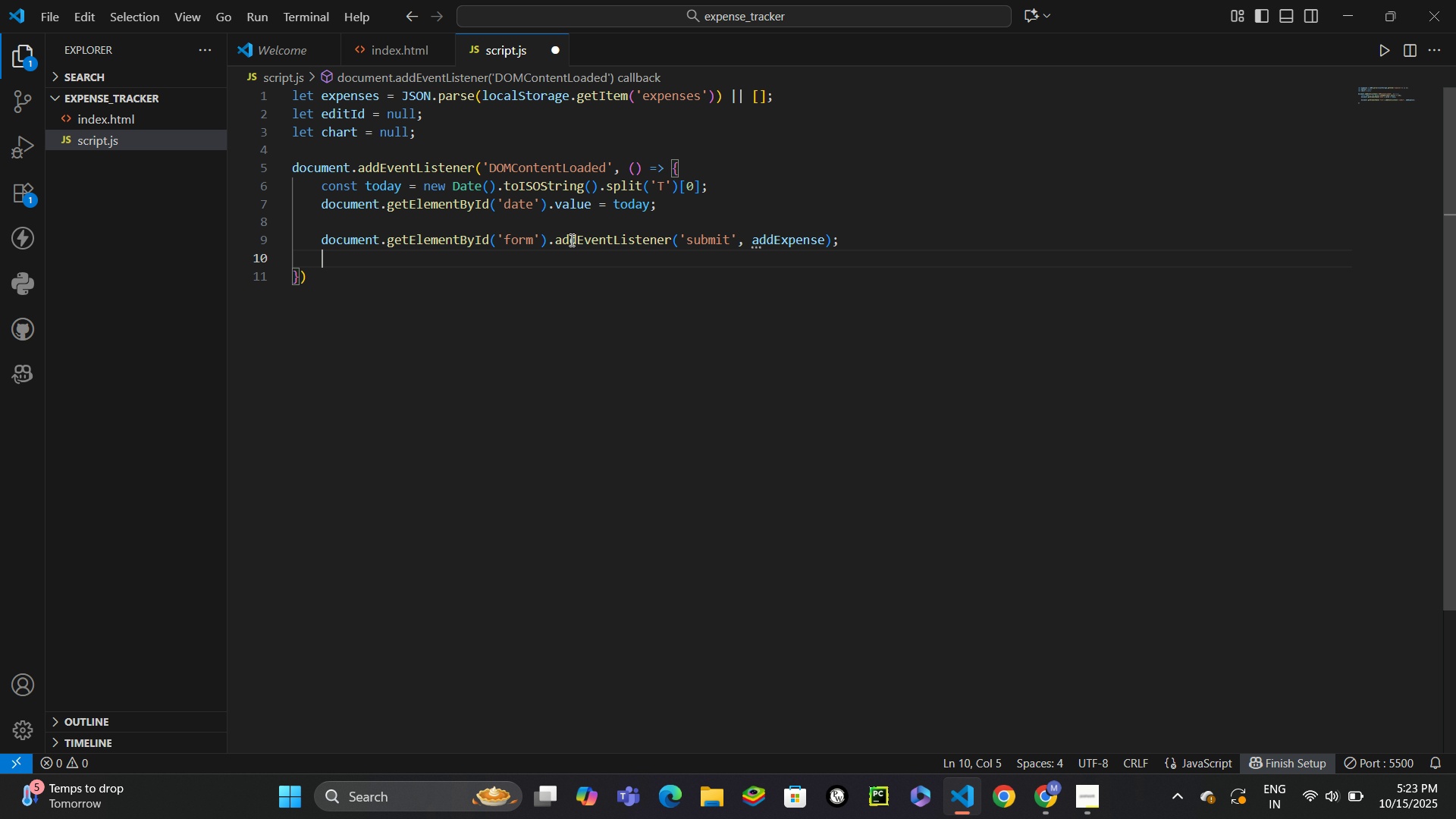 
type([month)
key(Backspace)
key(Backspace)
key(Backspace)
key(Backspace)
key(Backspace)
type('mot)
key(Backspace)
type(nth)
 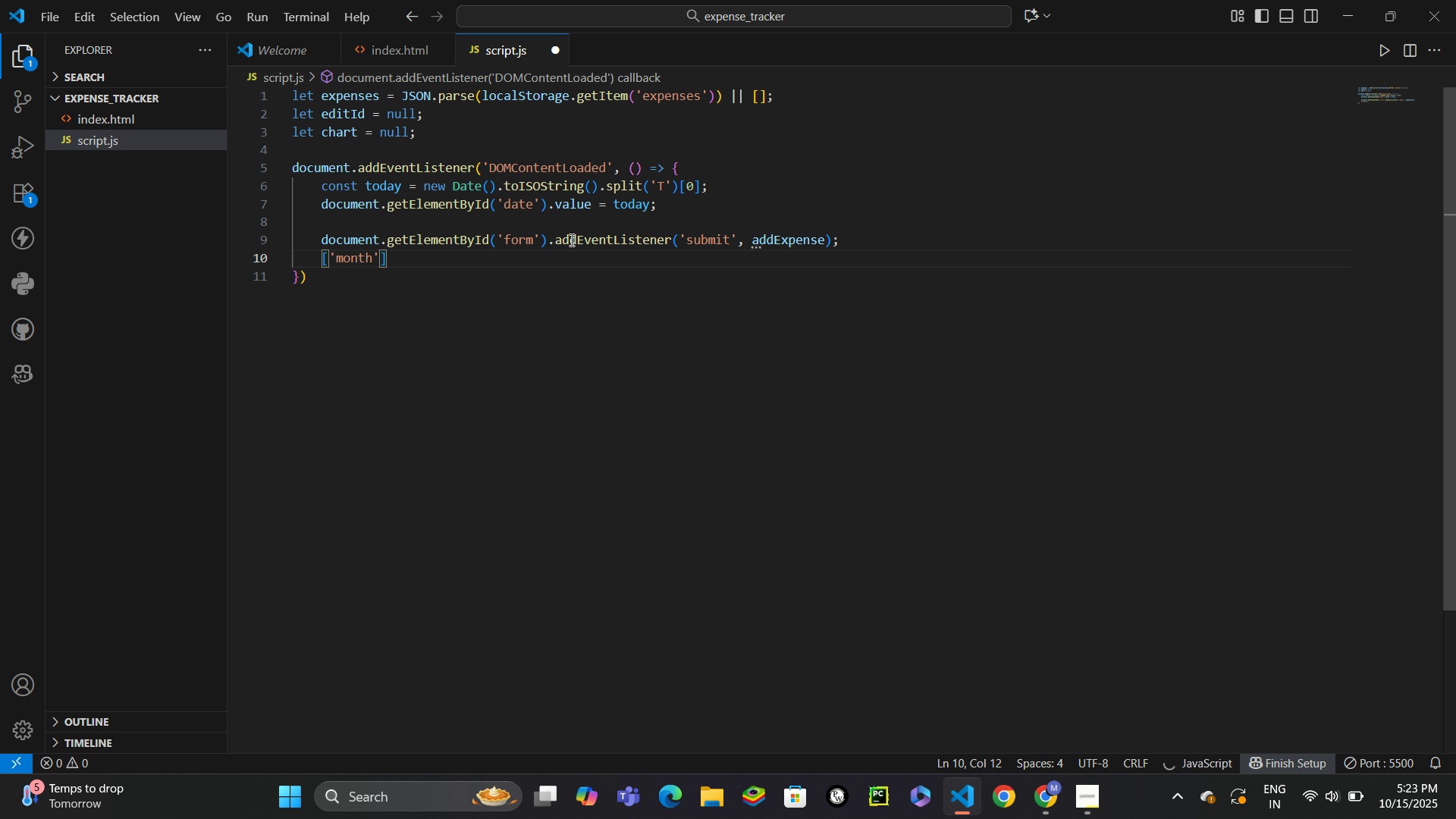 
key(ArrowRight)
 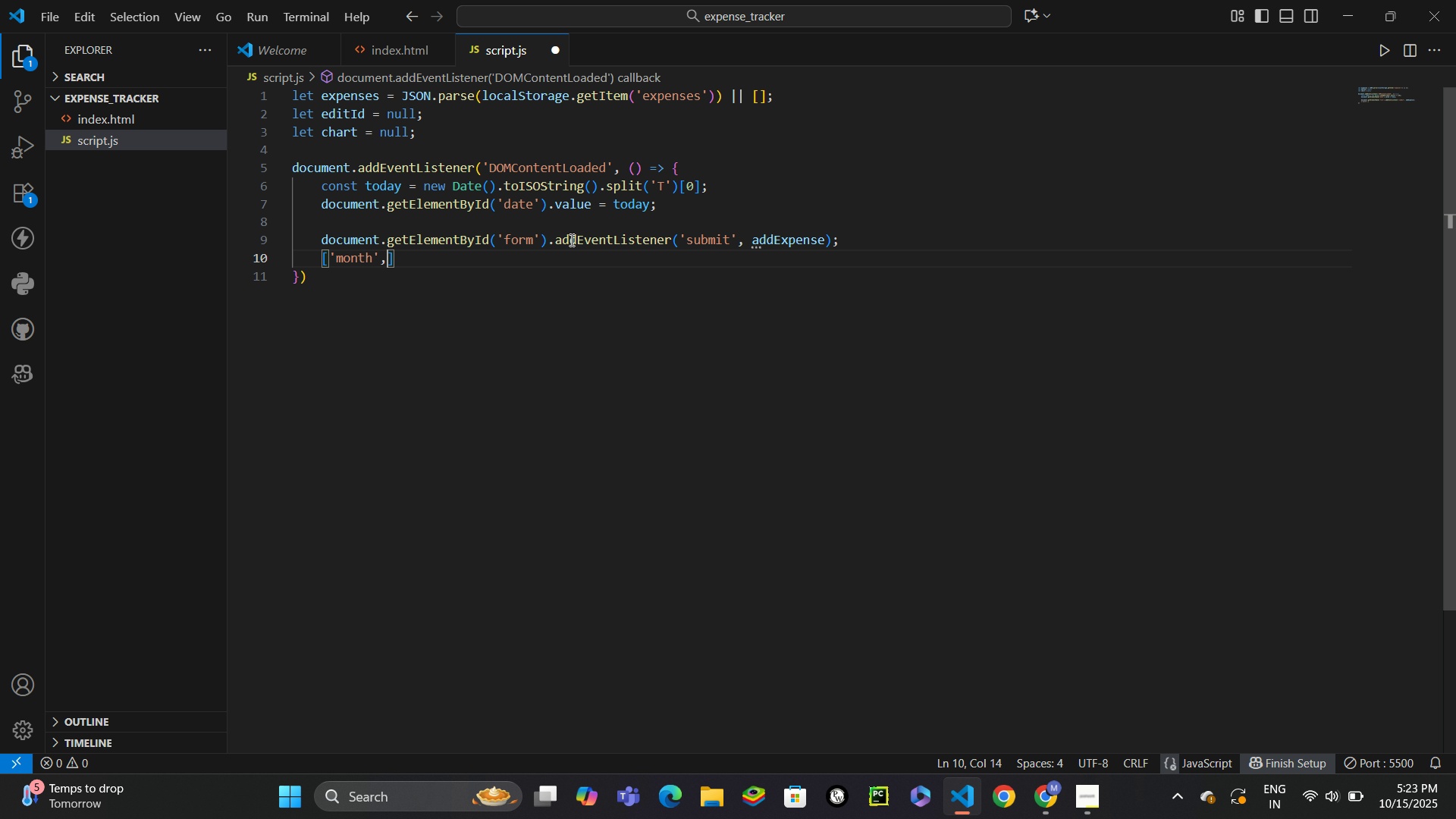 
type(, 'ca)
key(Backspace)
key(Backspace)
type(catFilter)
 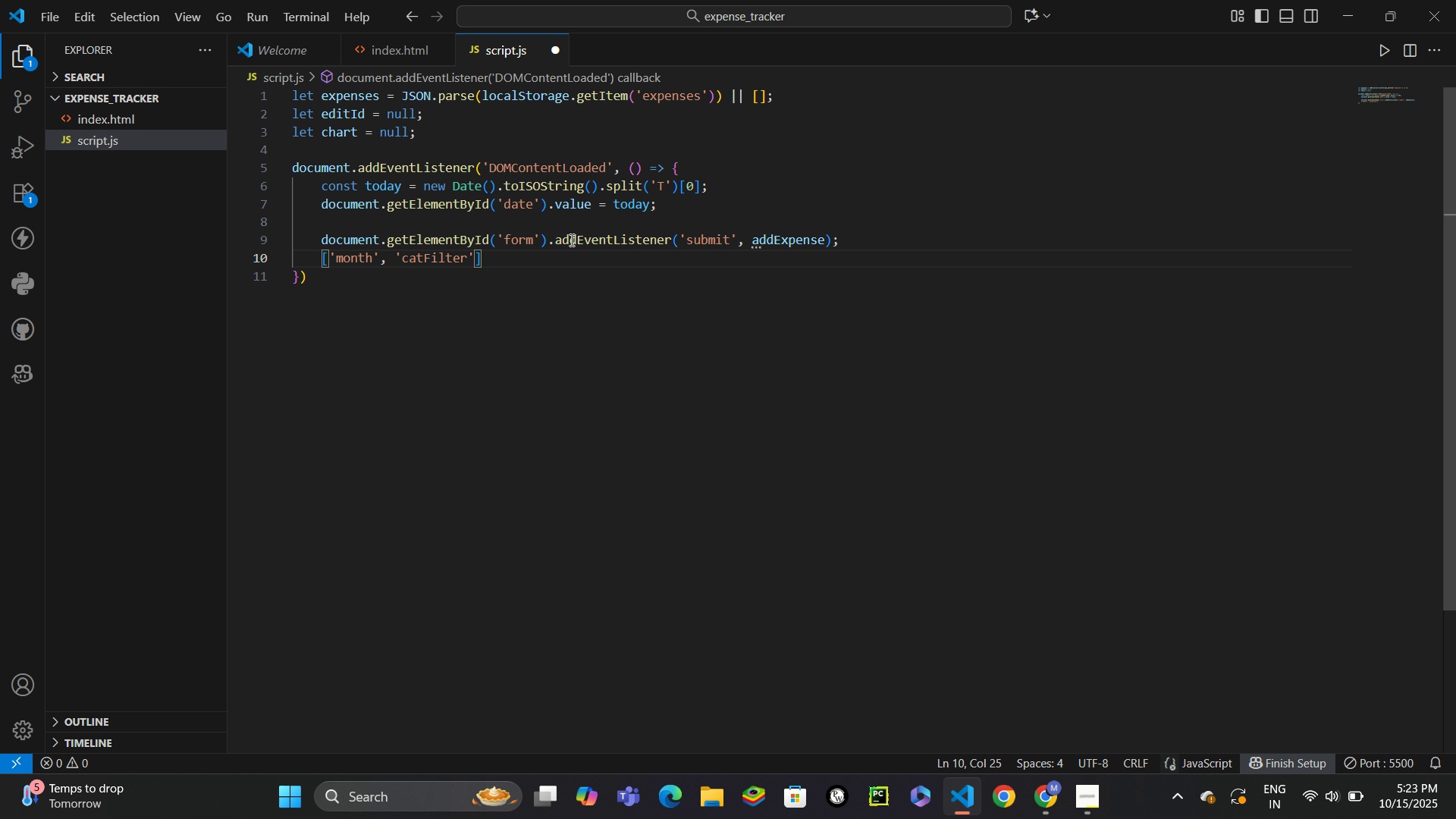 
key(ArrowRight)
 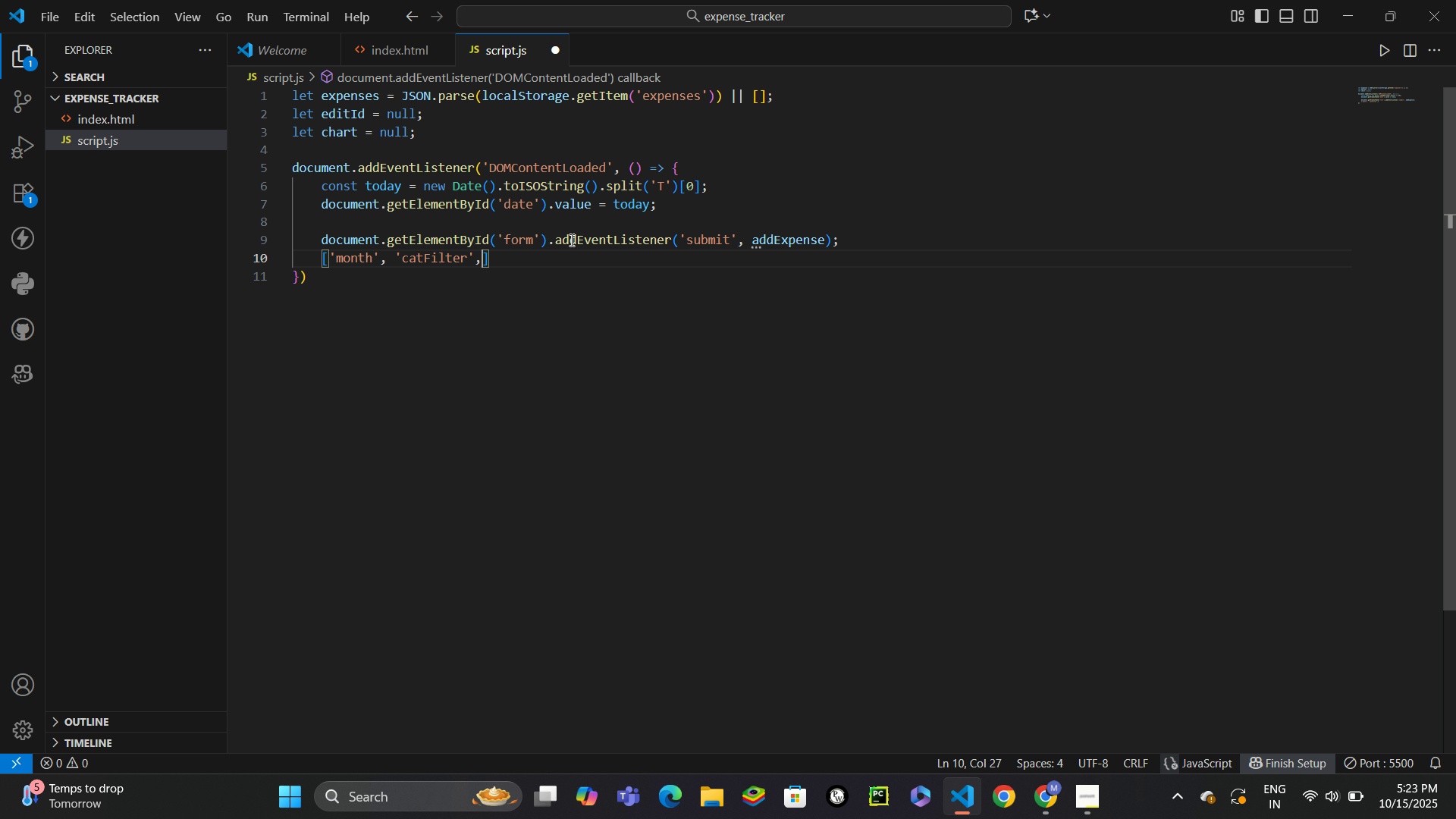 
type(, 'sort)
 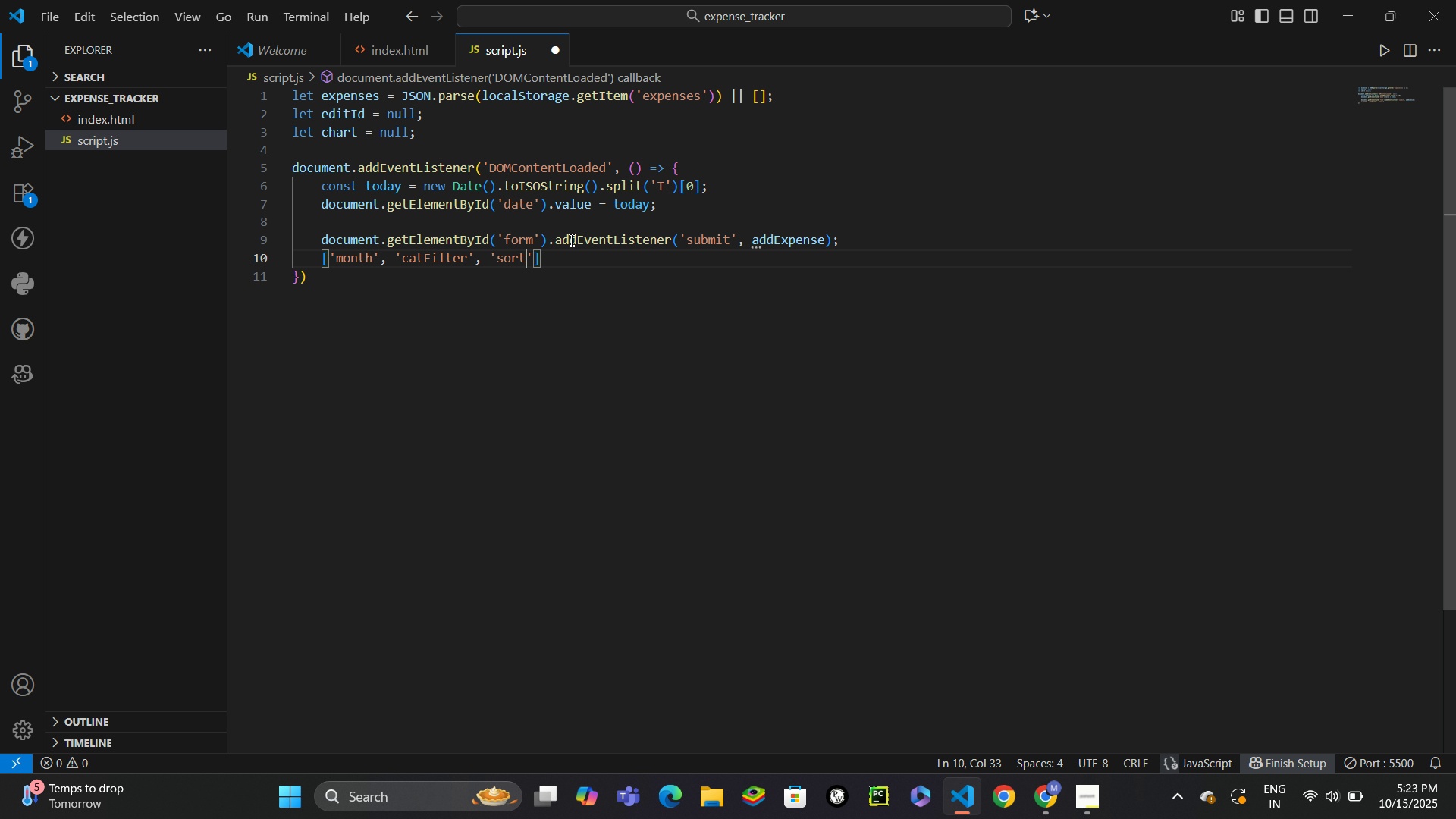 
key(ArrowRight)
 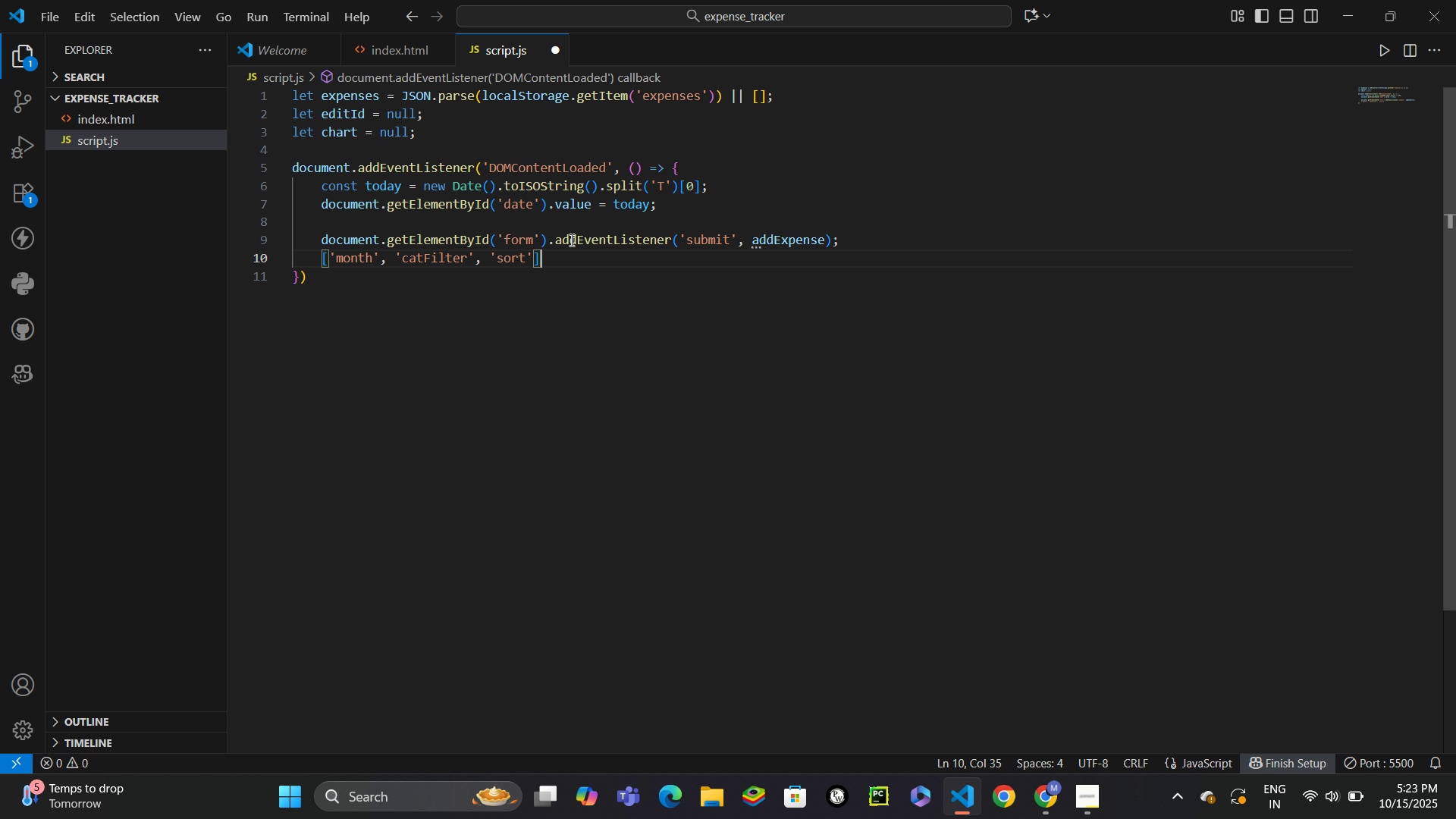 
key(ArrowRight)
 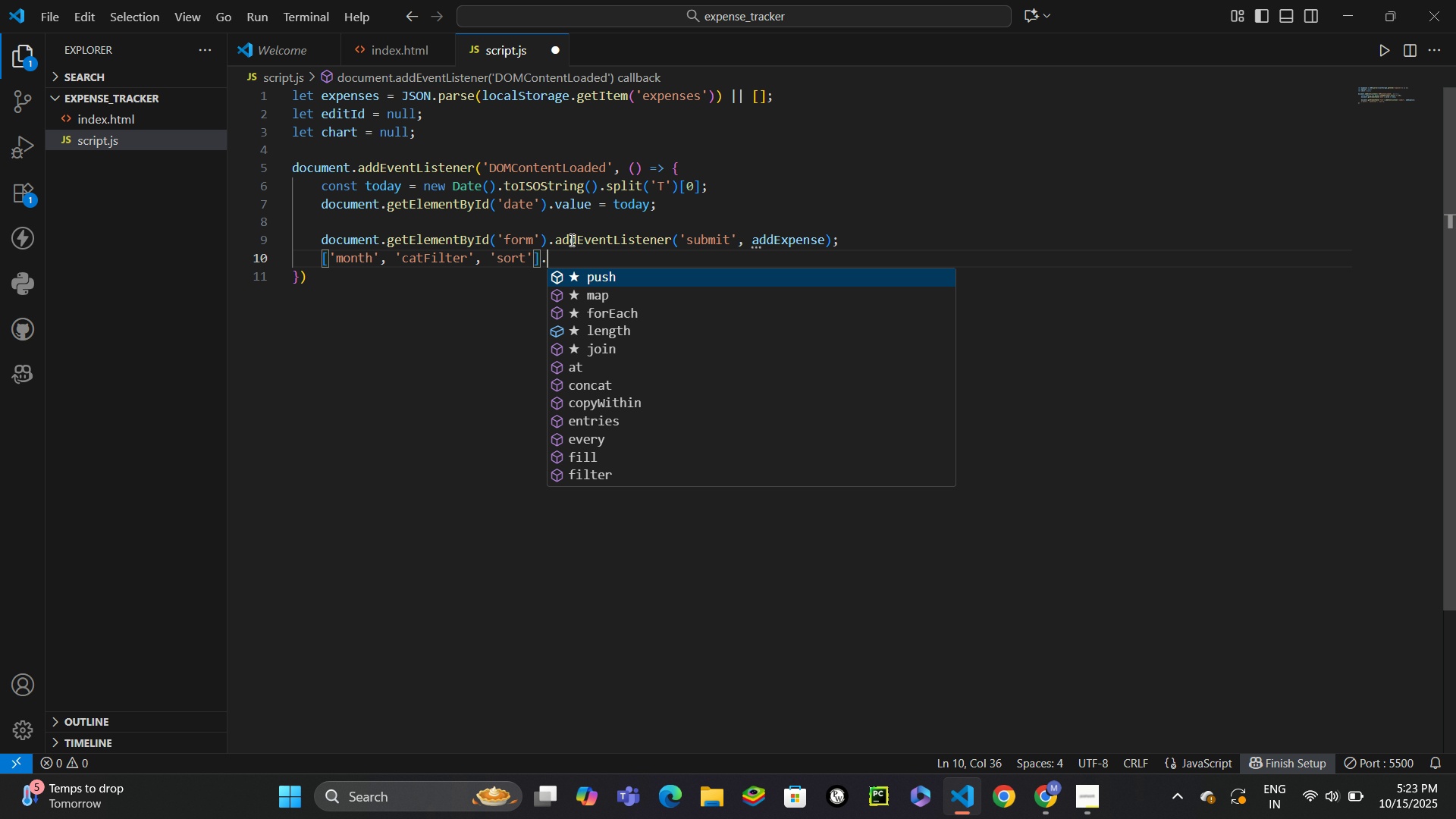 
type(.fo)
 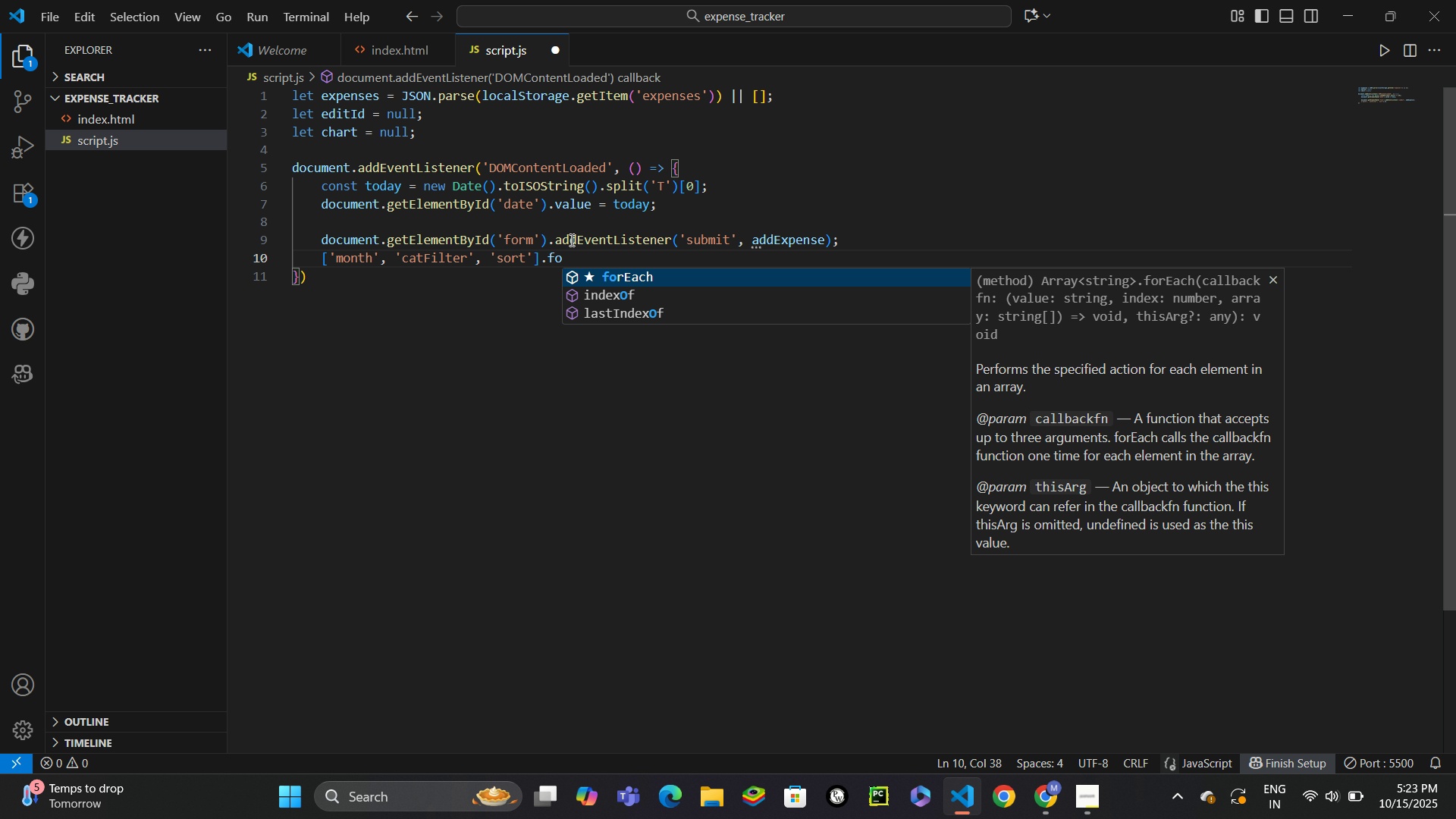 
key(Enter)
 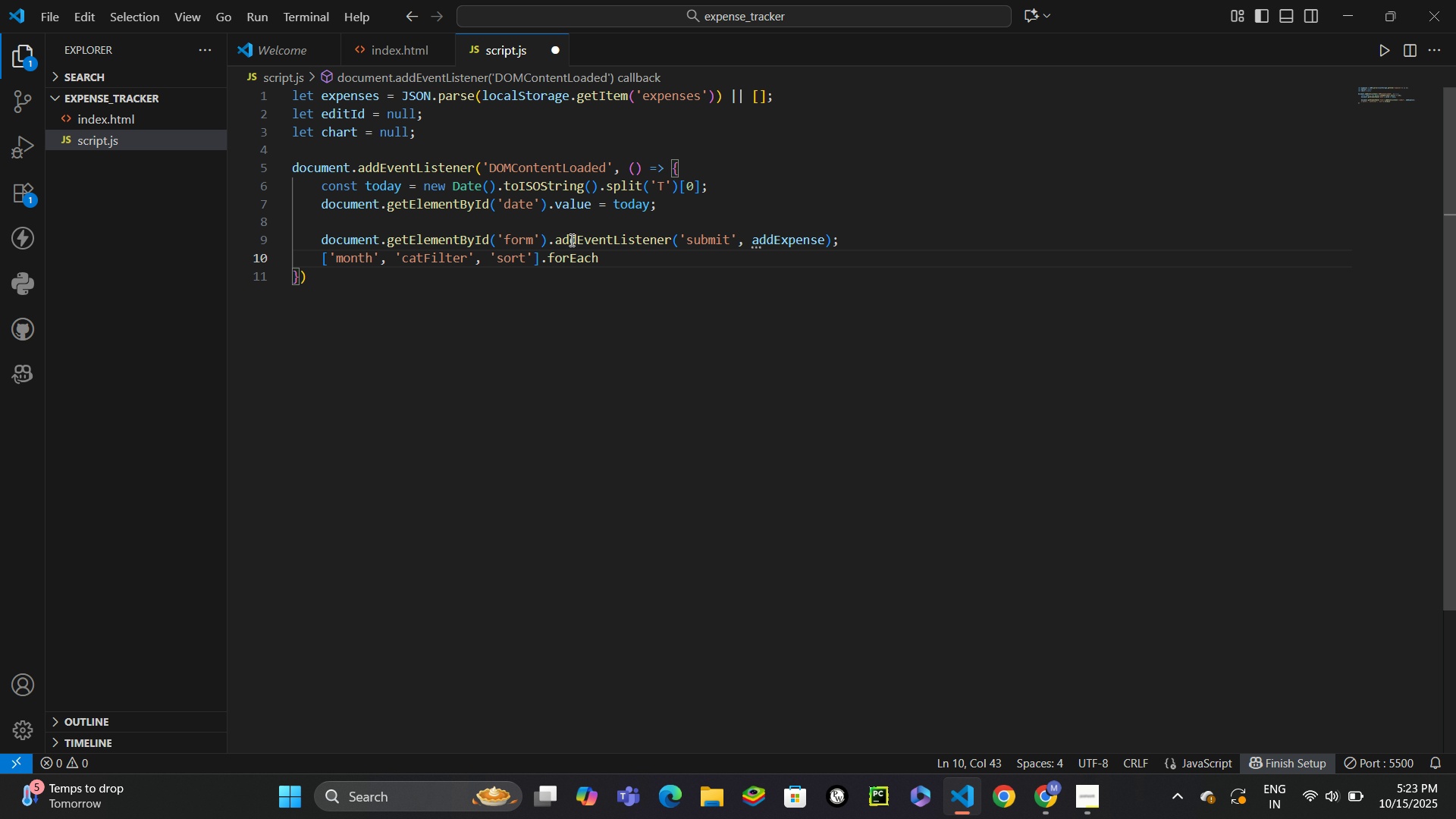 
type((id => doc)
 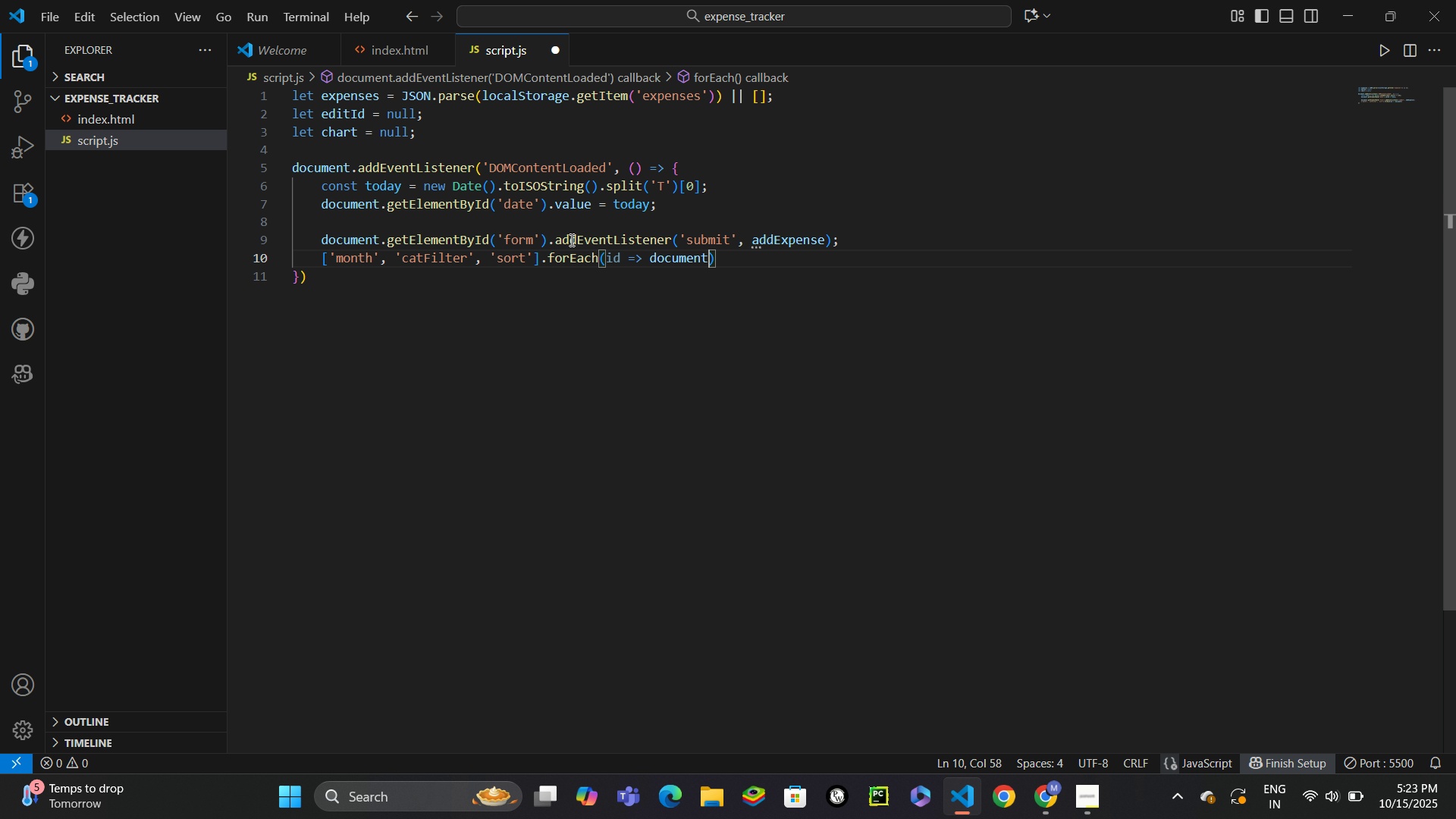 
 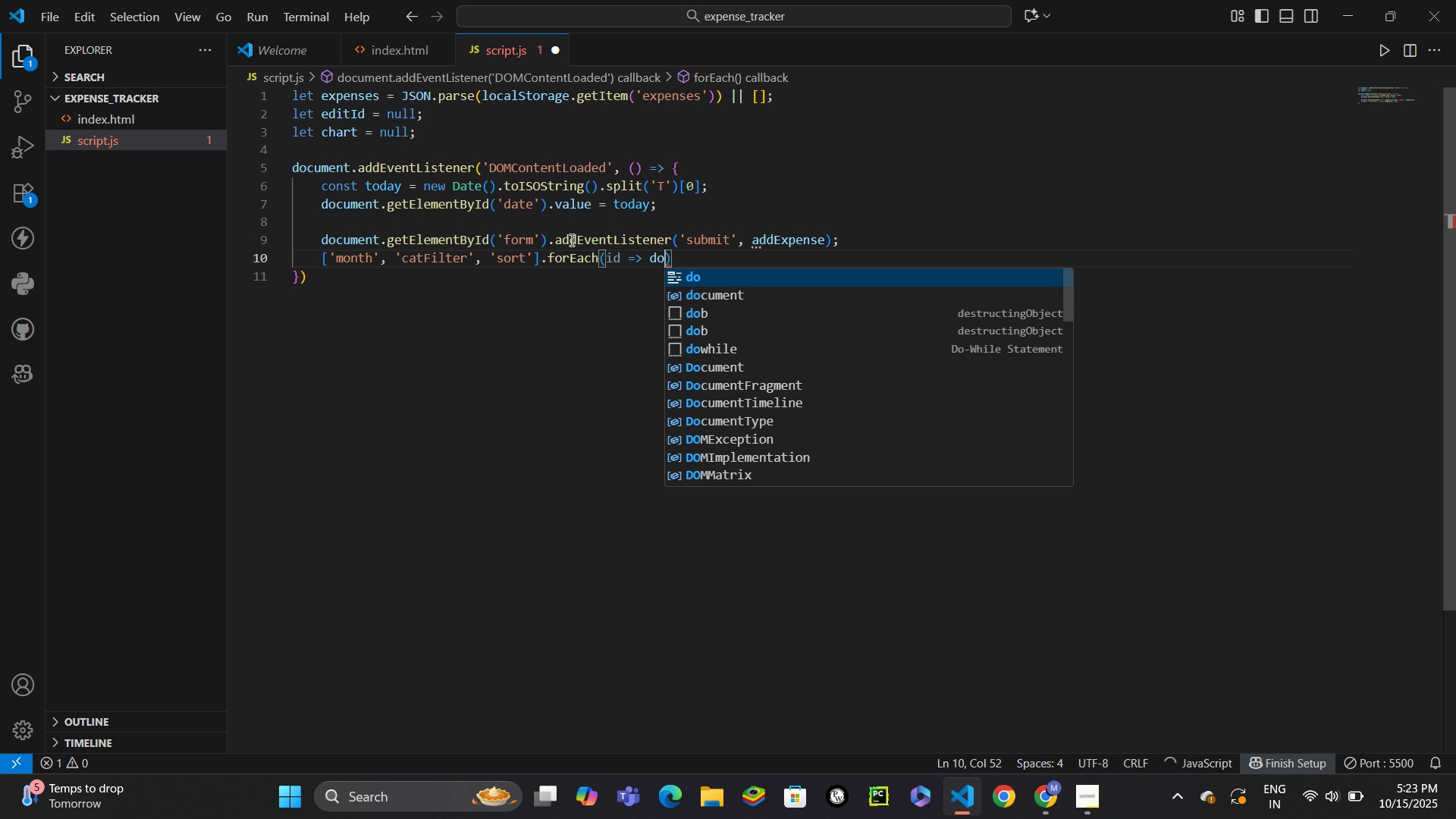 
key(Enter)
 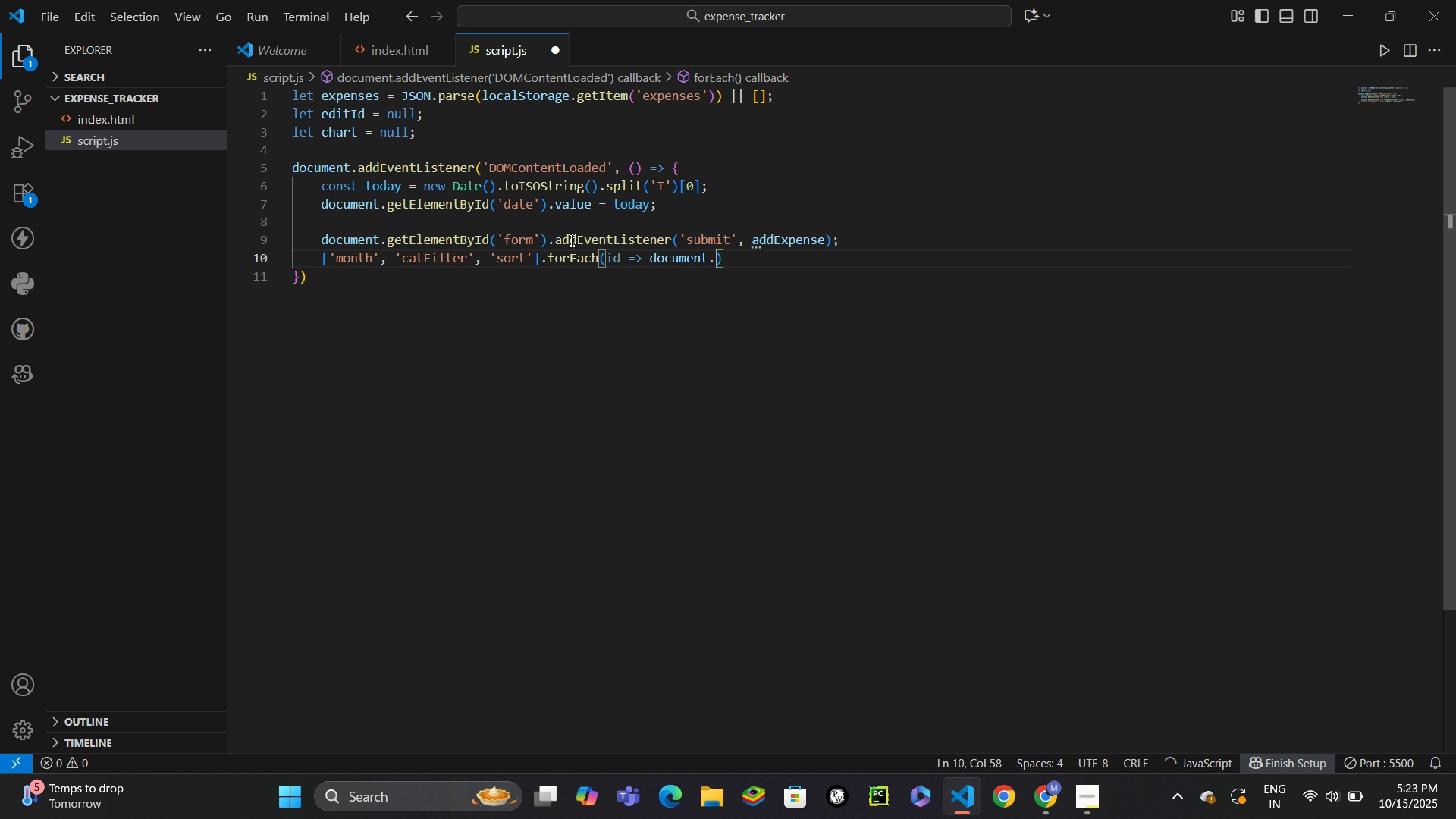 
type(.get)
 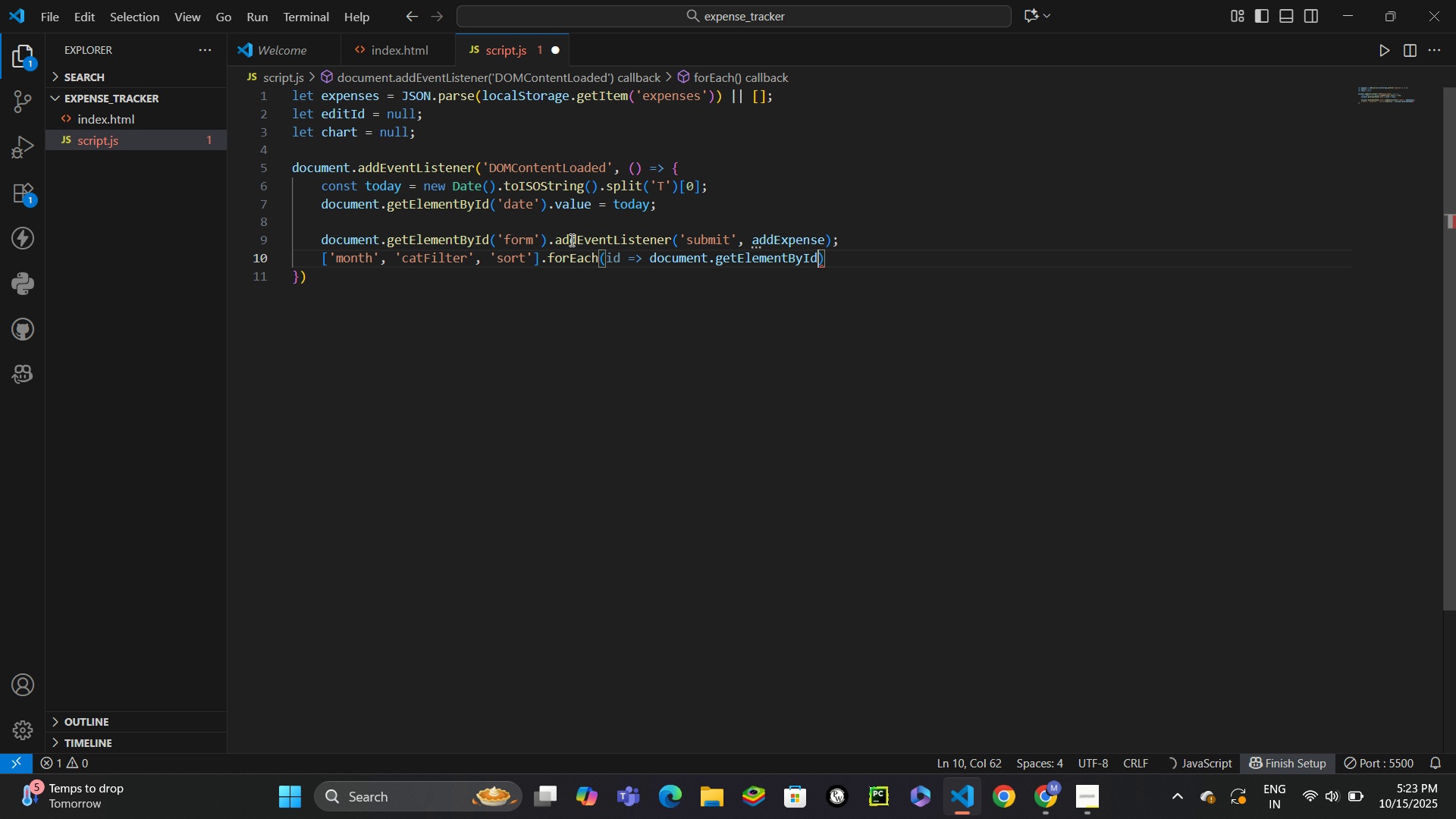 
key(Enter)
 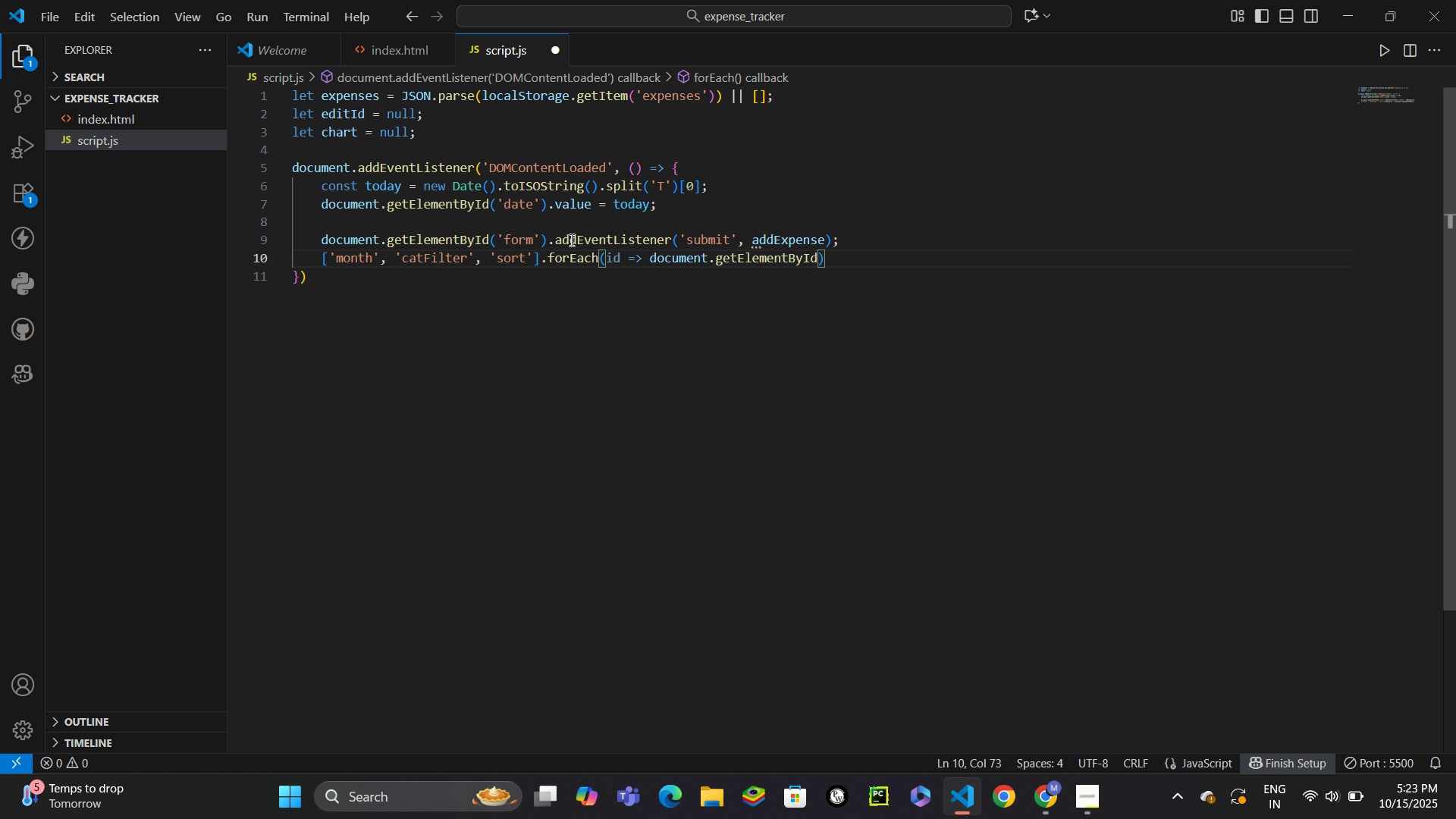 
type((id)
 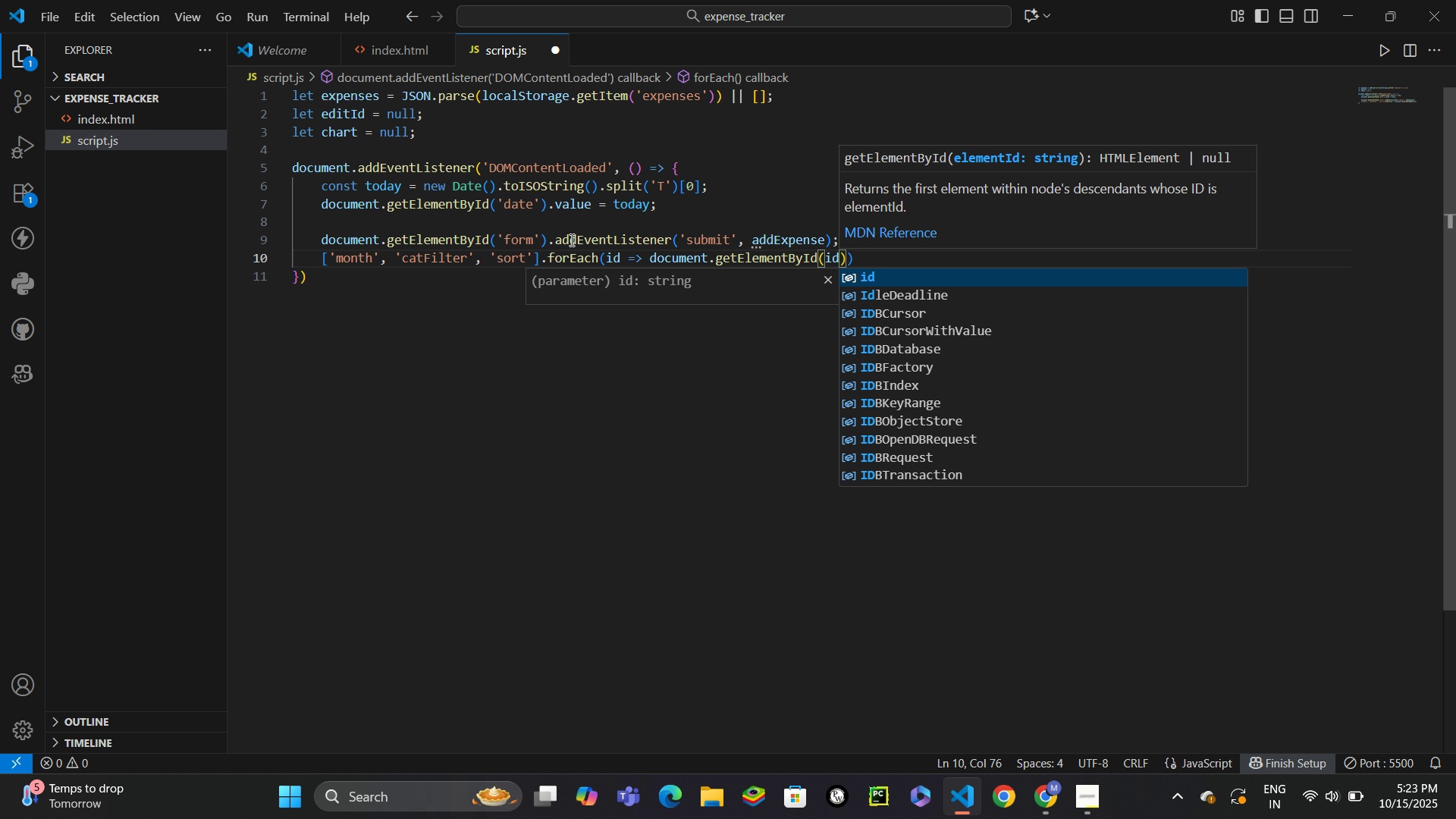 
wait(7.16)
 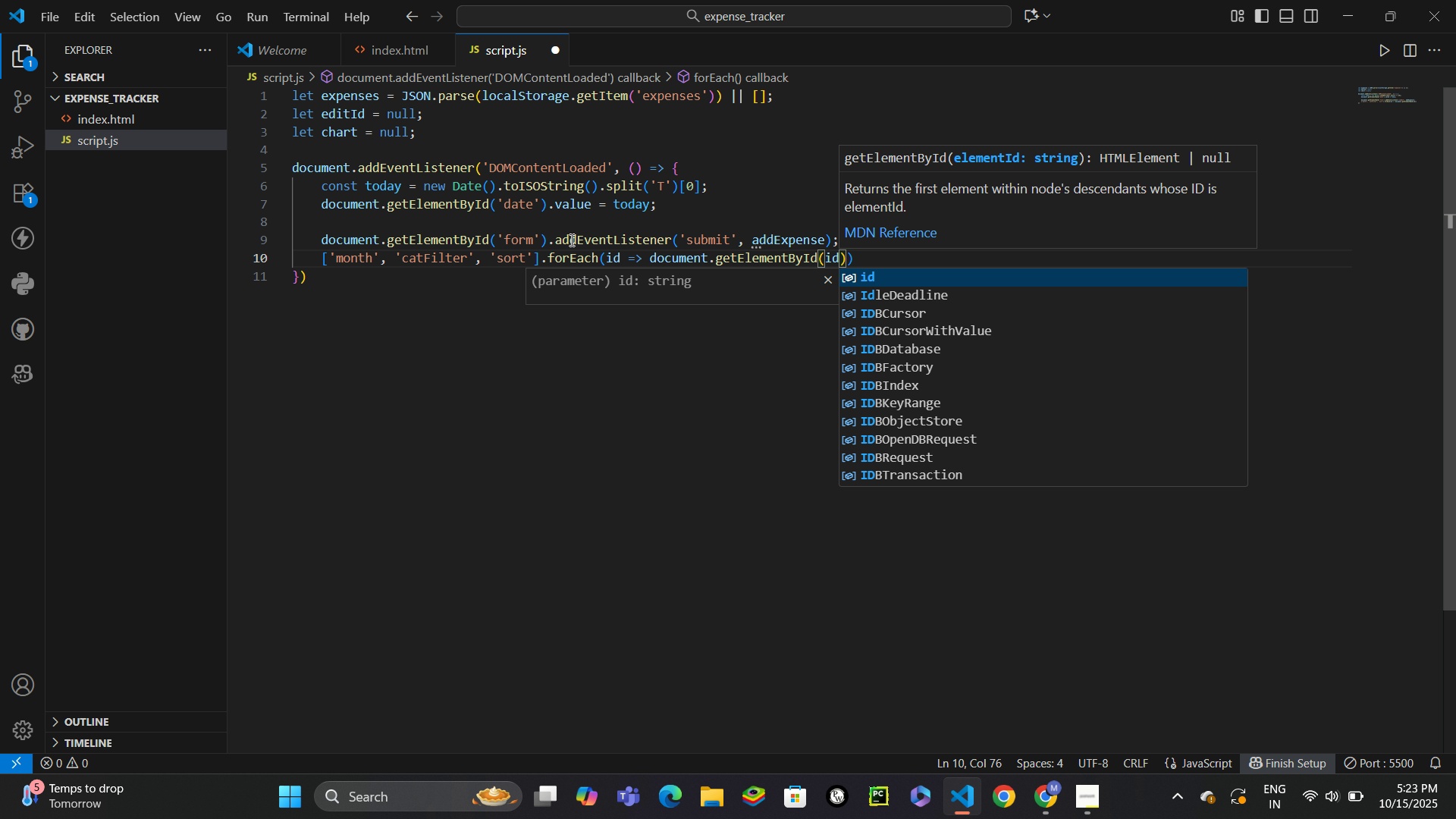 
key(ArrowRight)
 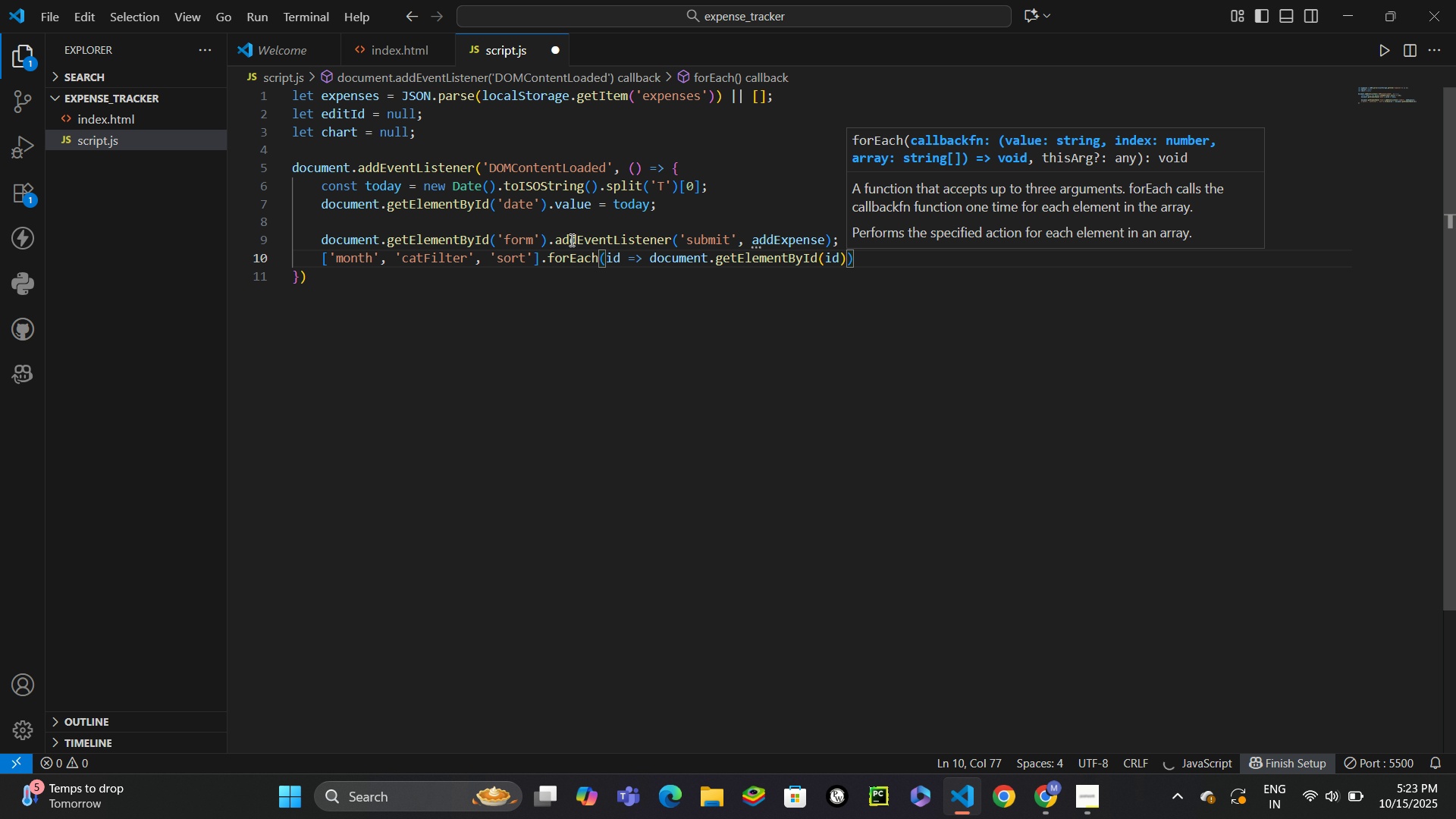 
key(Period)
 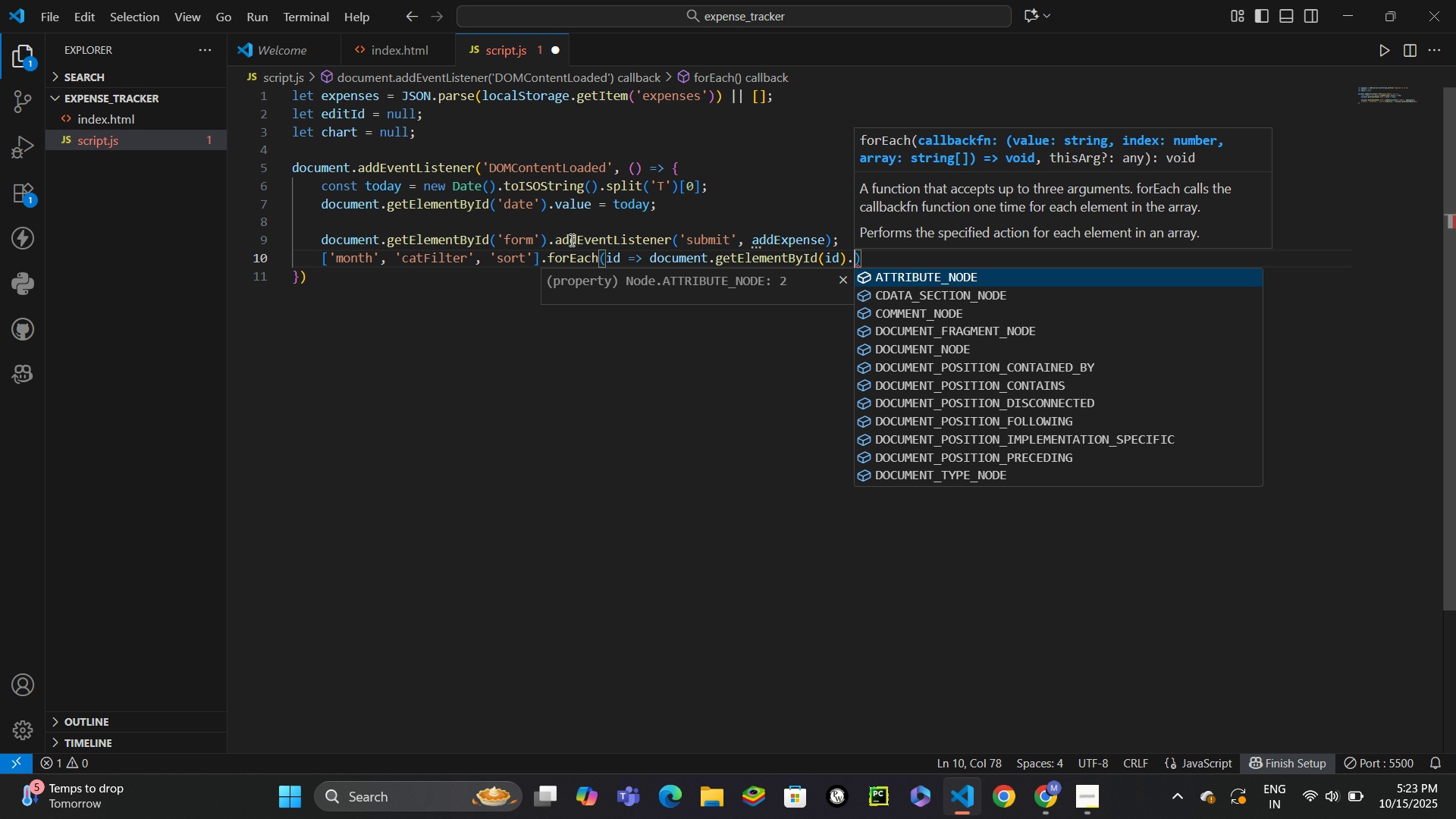 
type(add)
 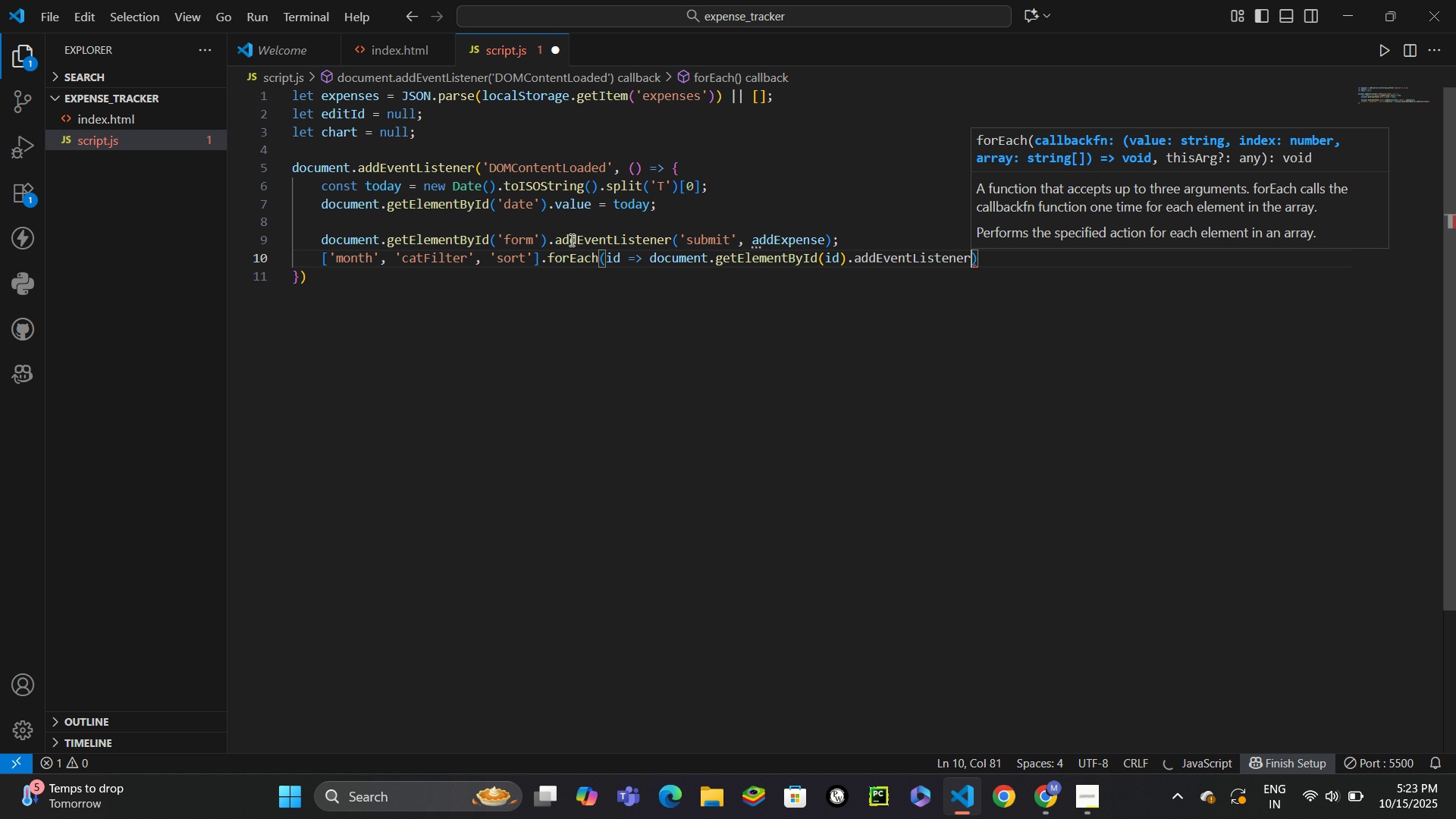 
key(Enter)
 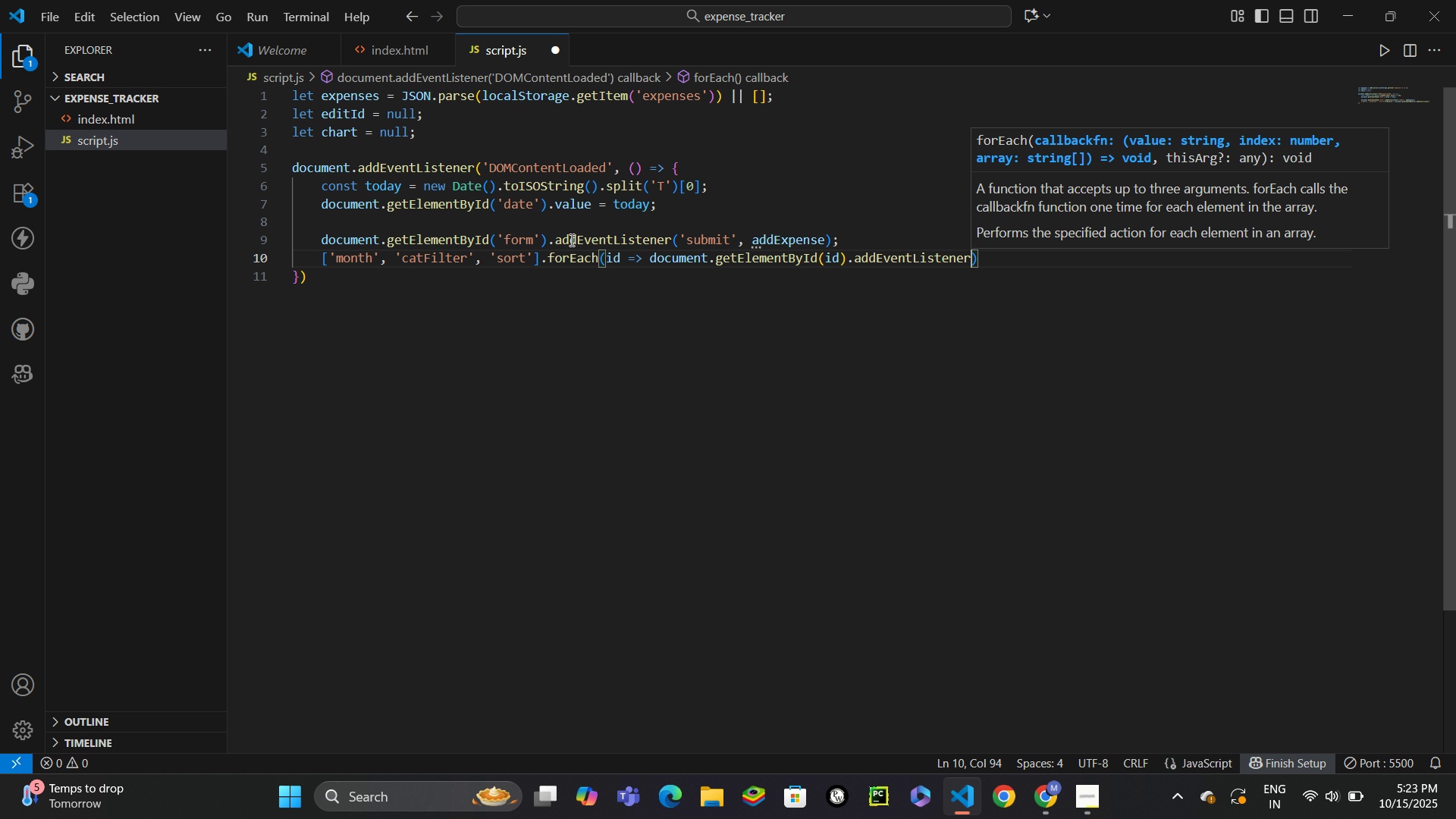 
type(('change)
 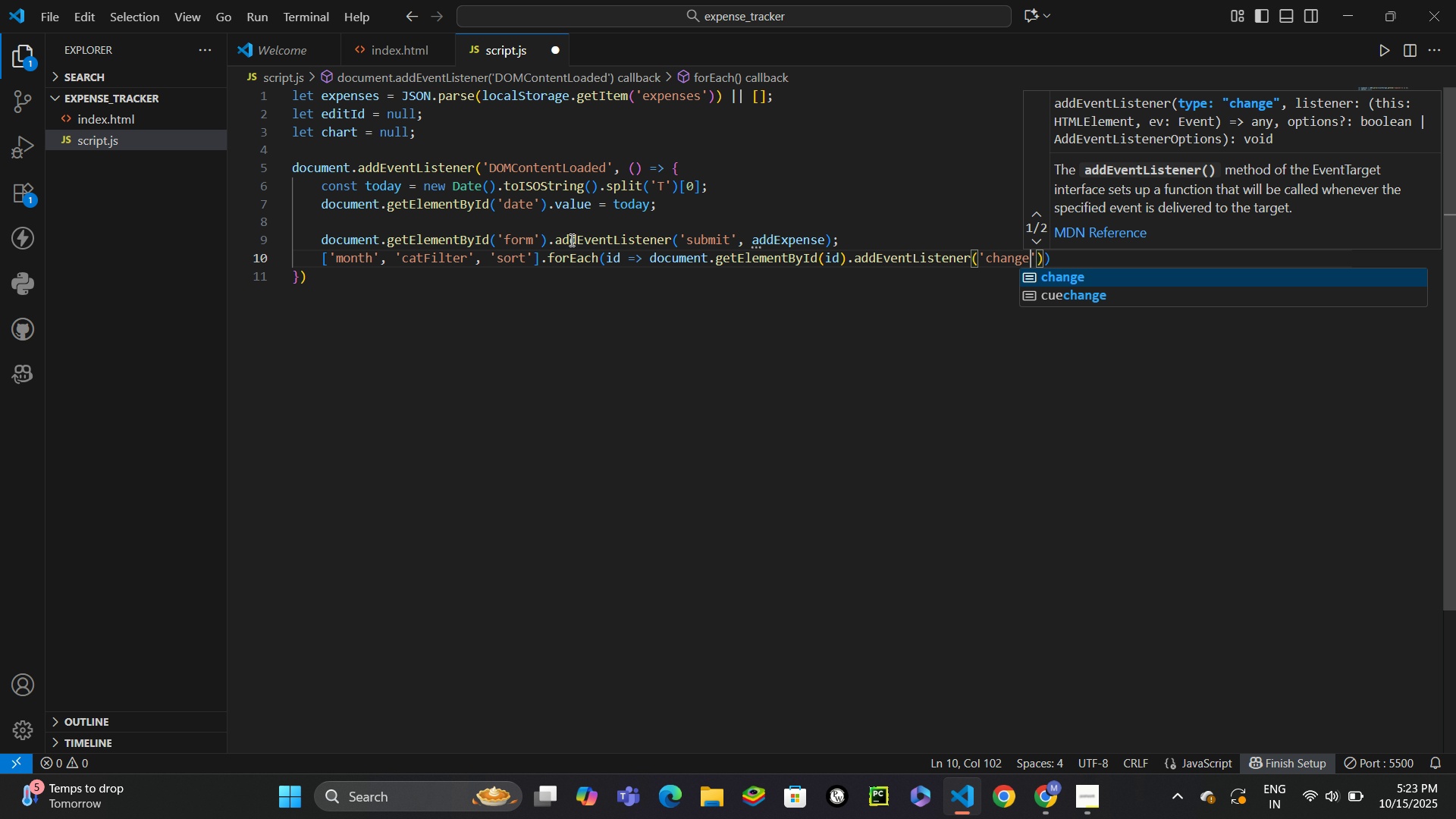 
key(ArrowRight)
 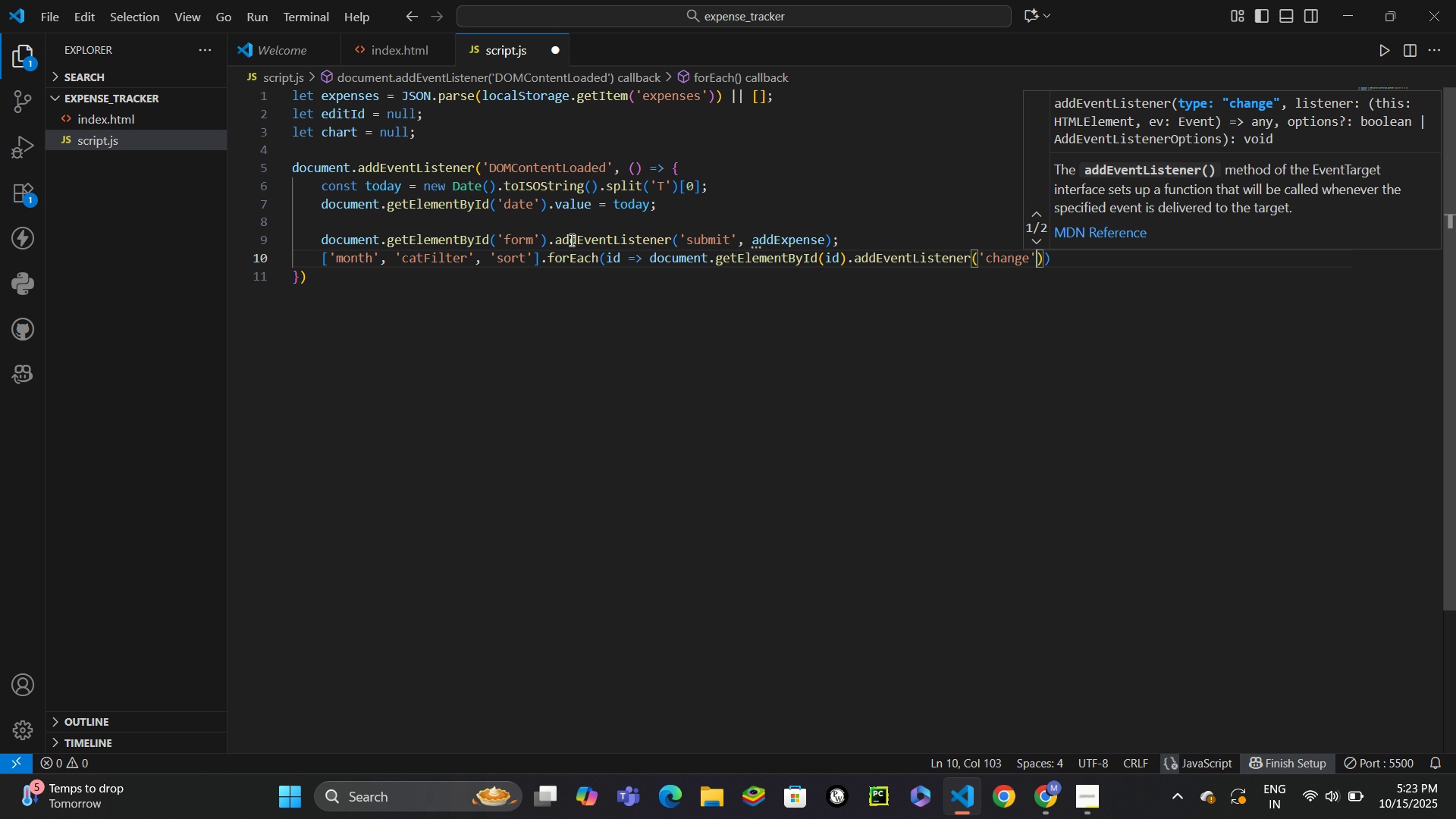 
type(, render)
 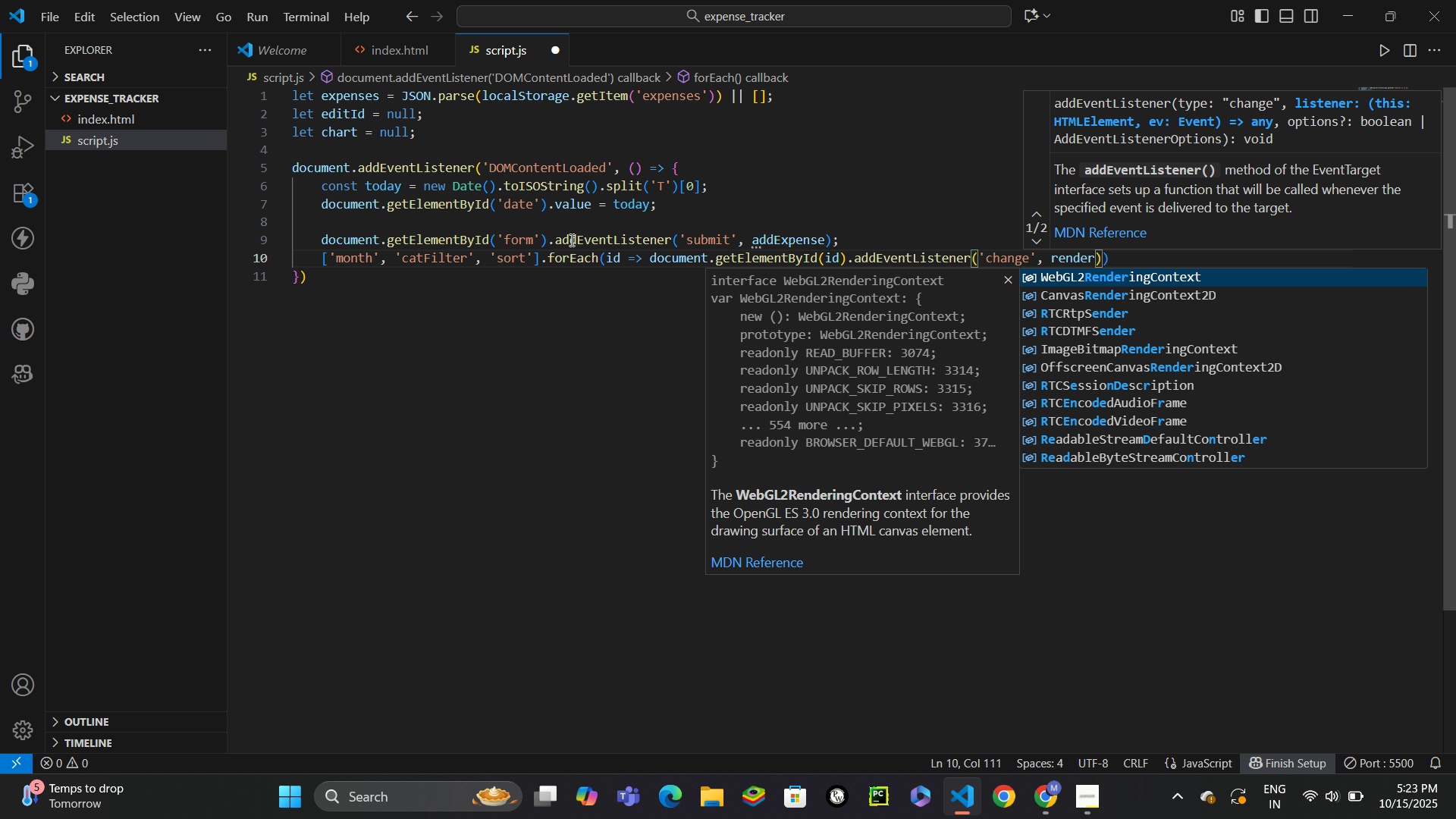 
key(ArrowRight)
 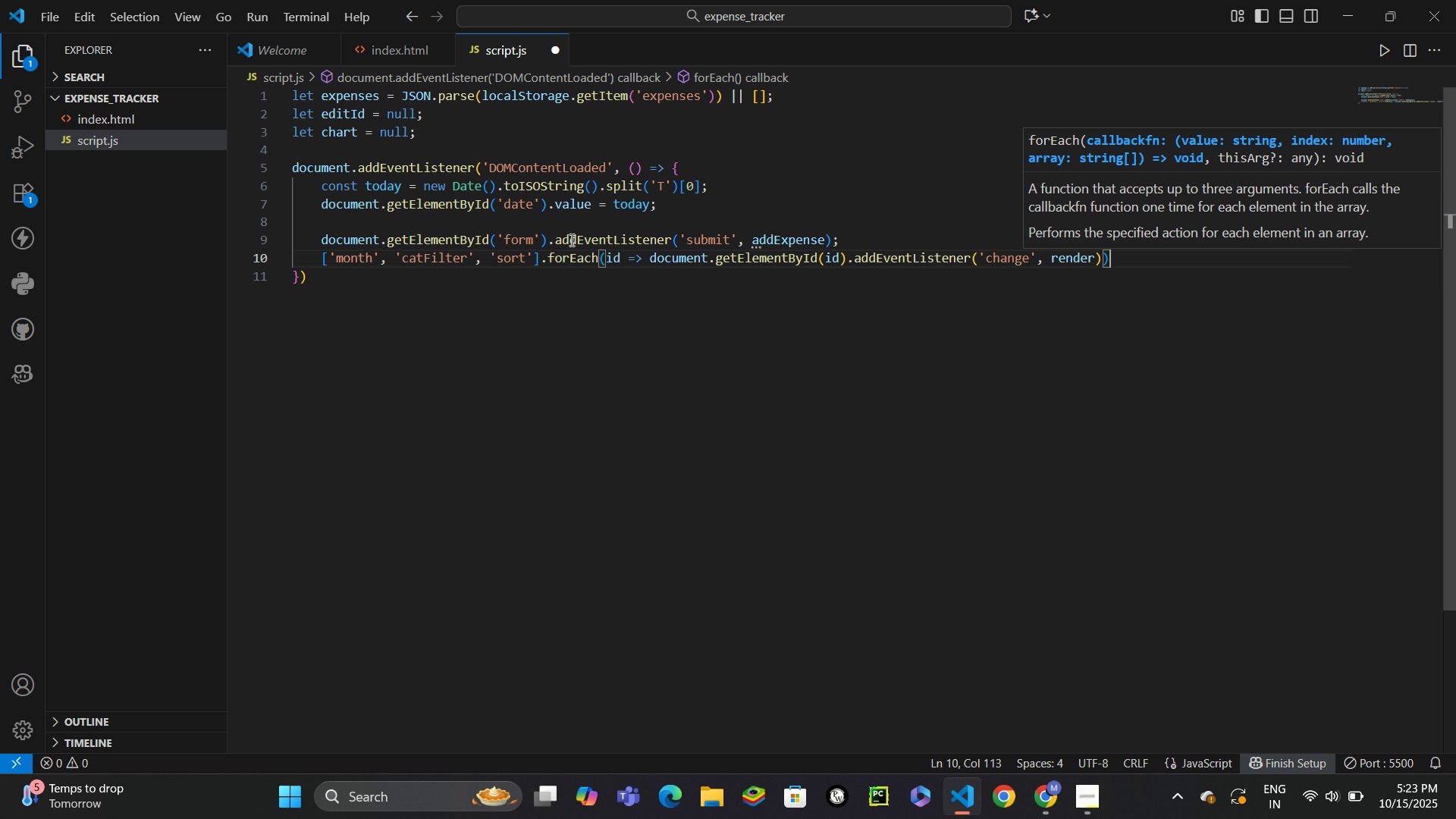 
key(ArrowRight)
 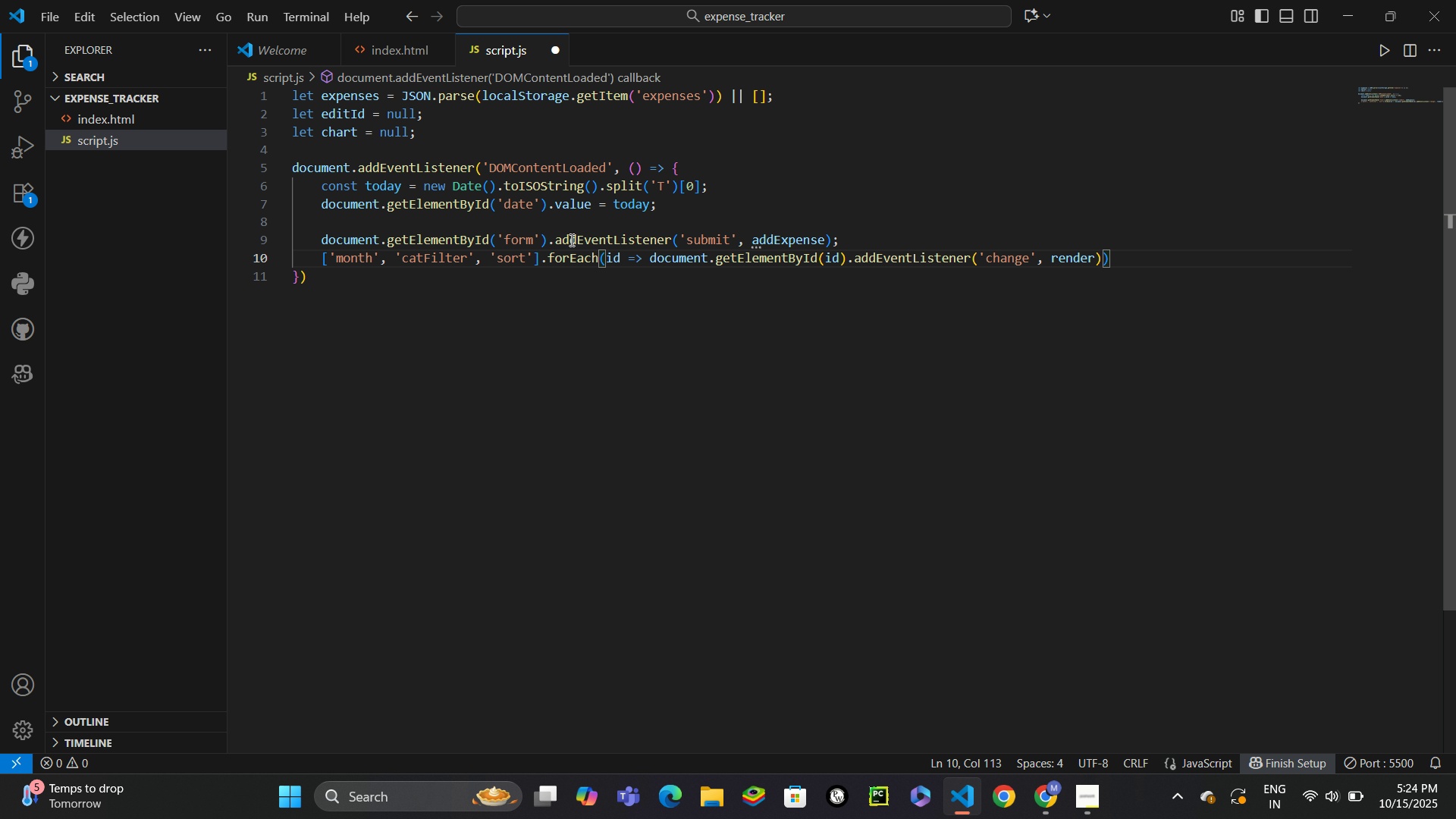 
key(Semicolon)
 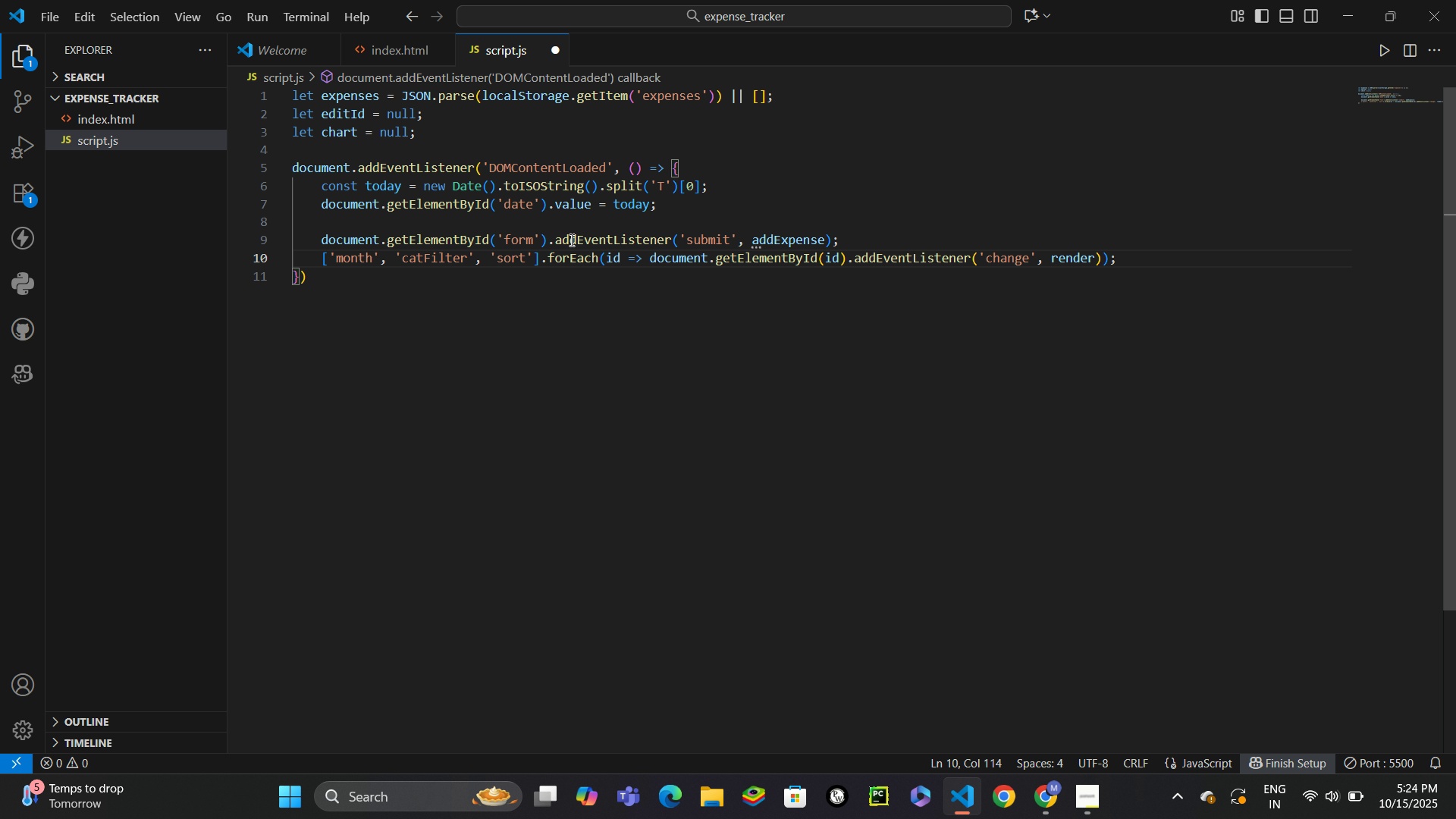 
key(Enter)
 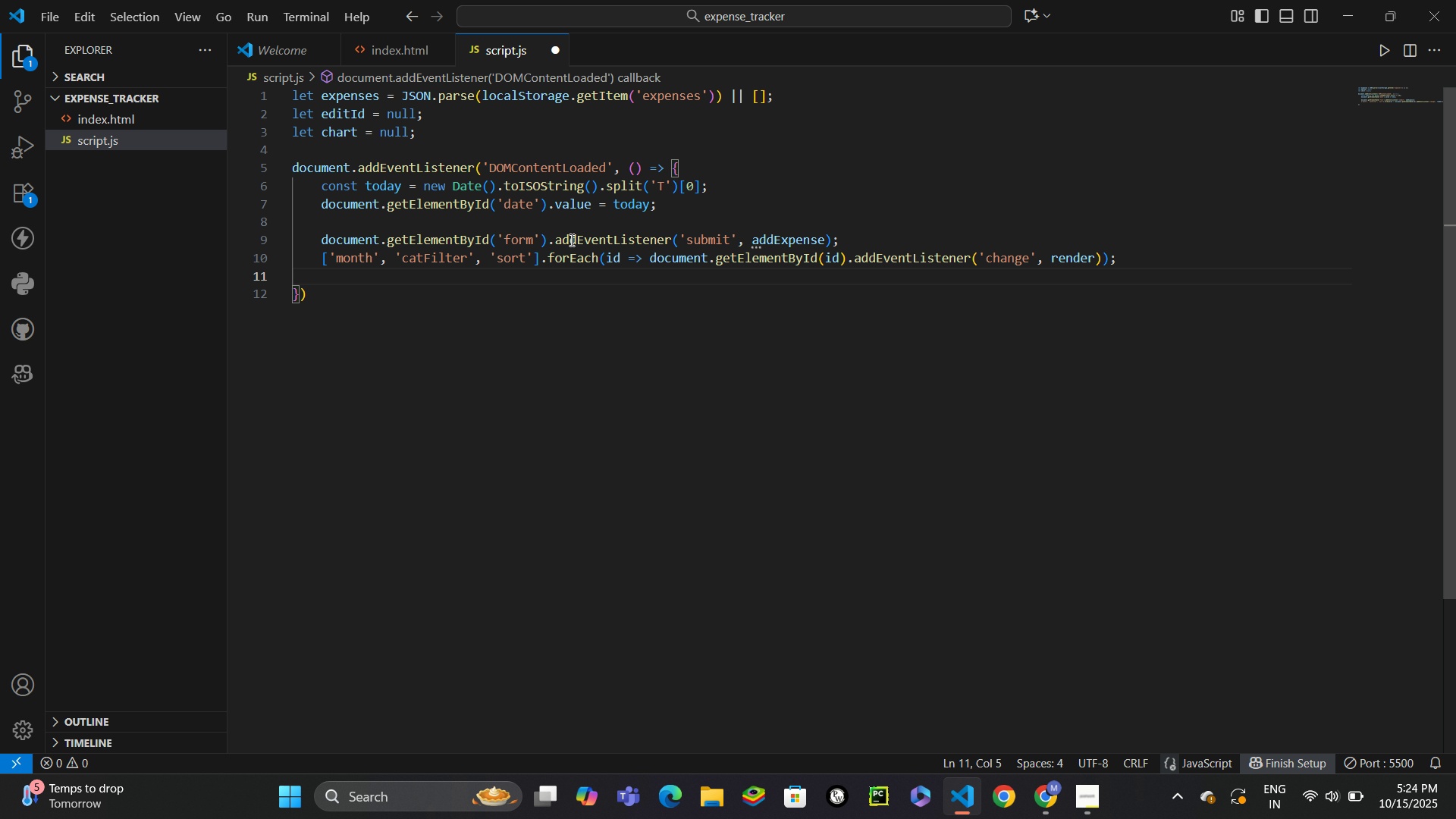 
type(populae)
key(Backspace)
type(teFilters()
 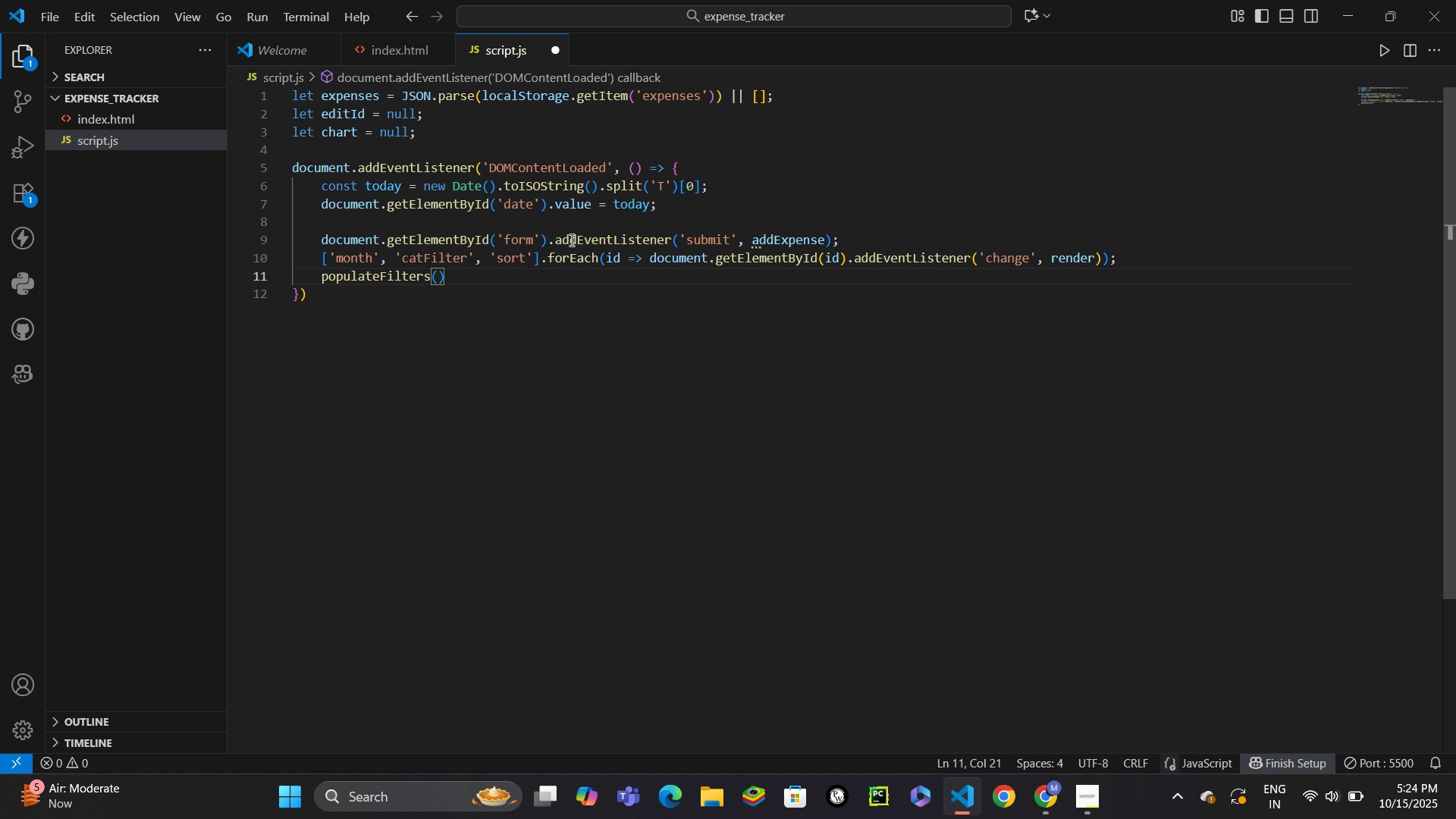 
key(ArrowRight)
 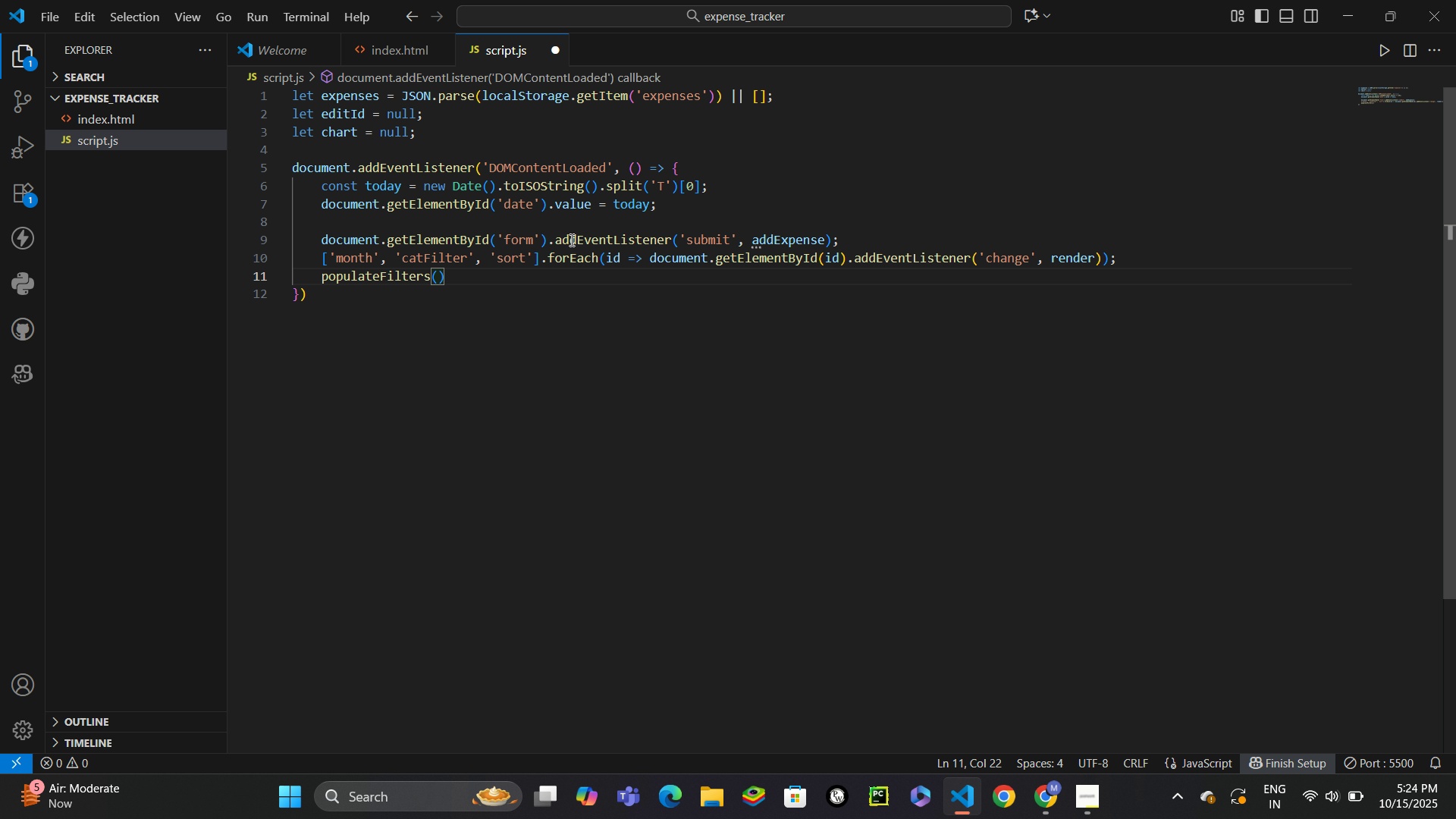 
key(Semicolon)
 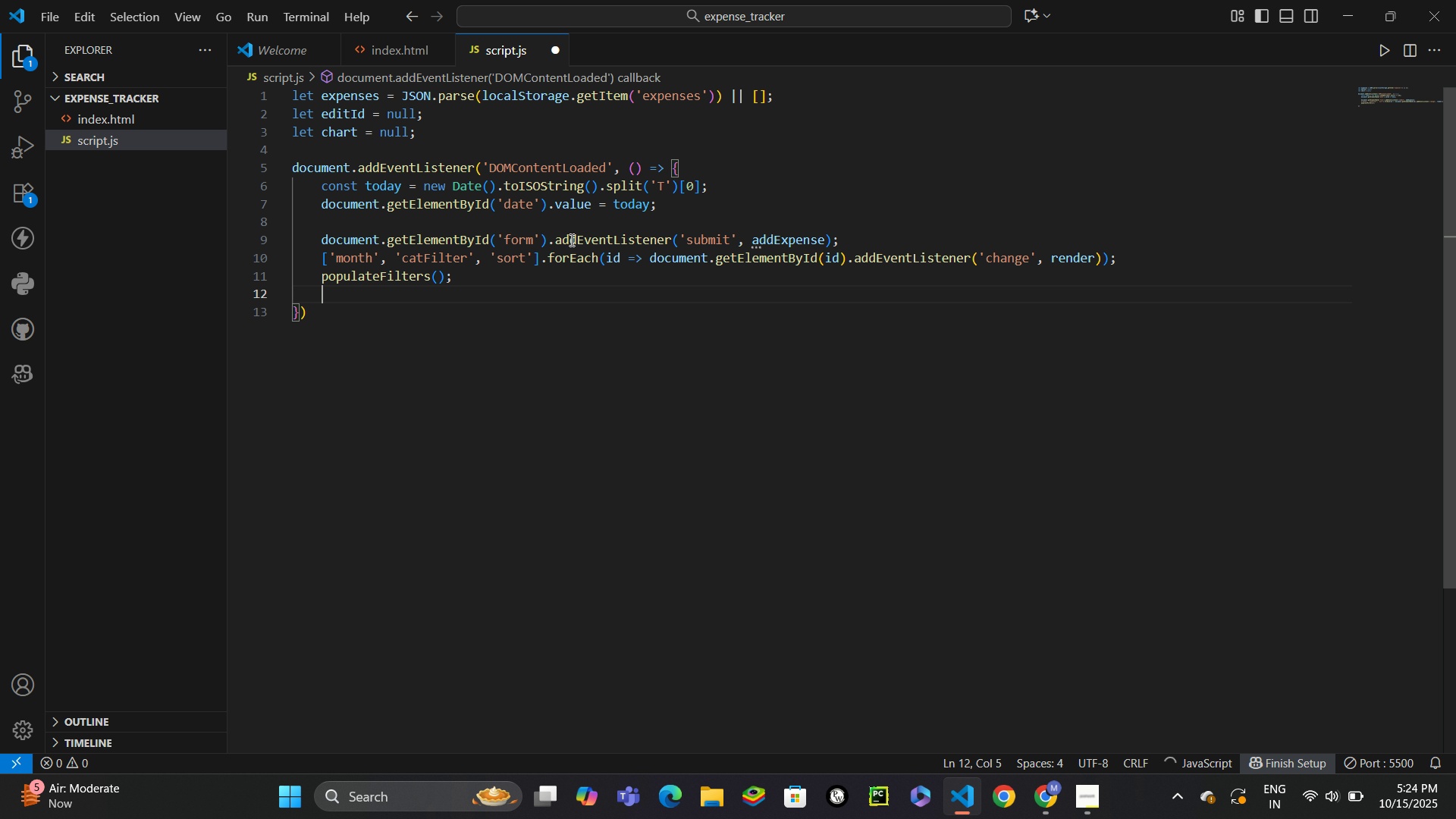 
key(Enter)
 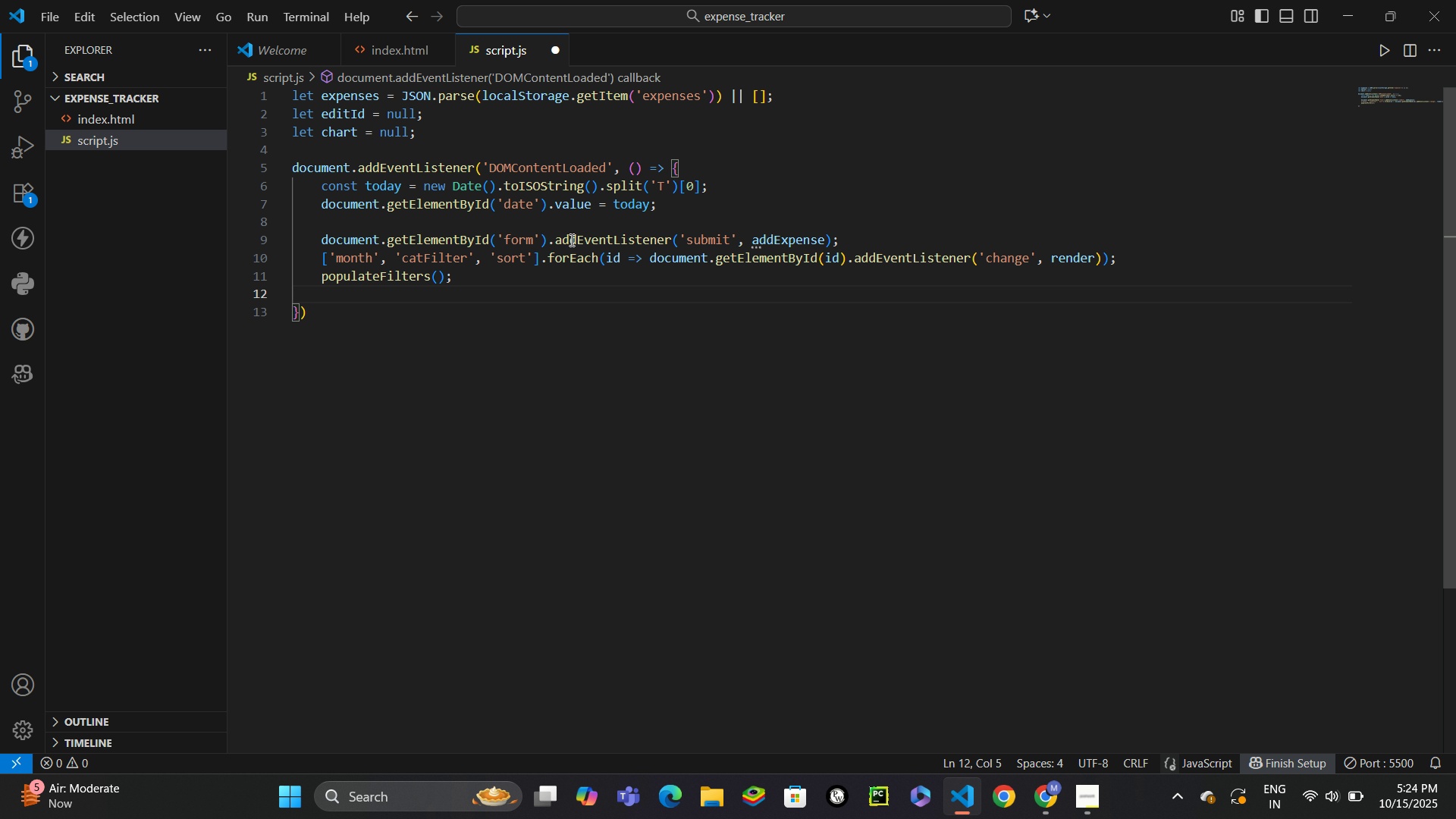 
type(render)
 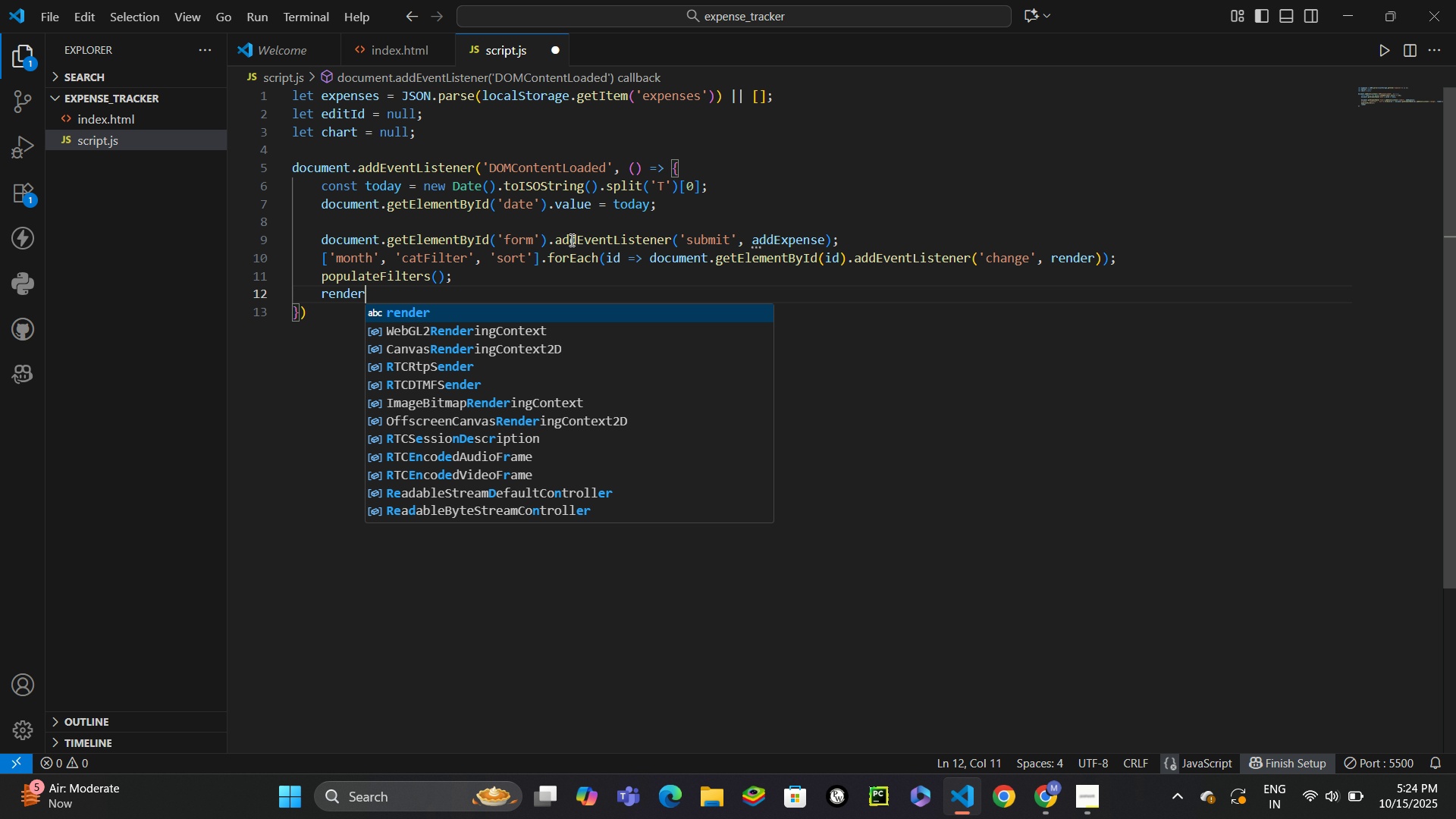 
key(Enter)
 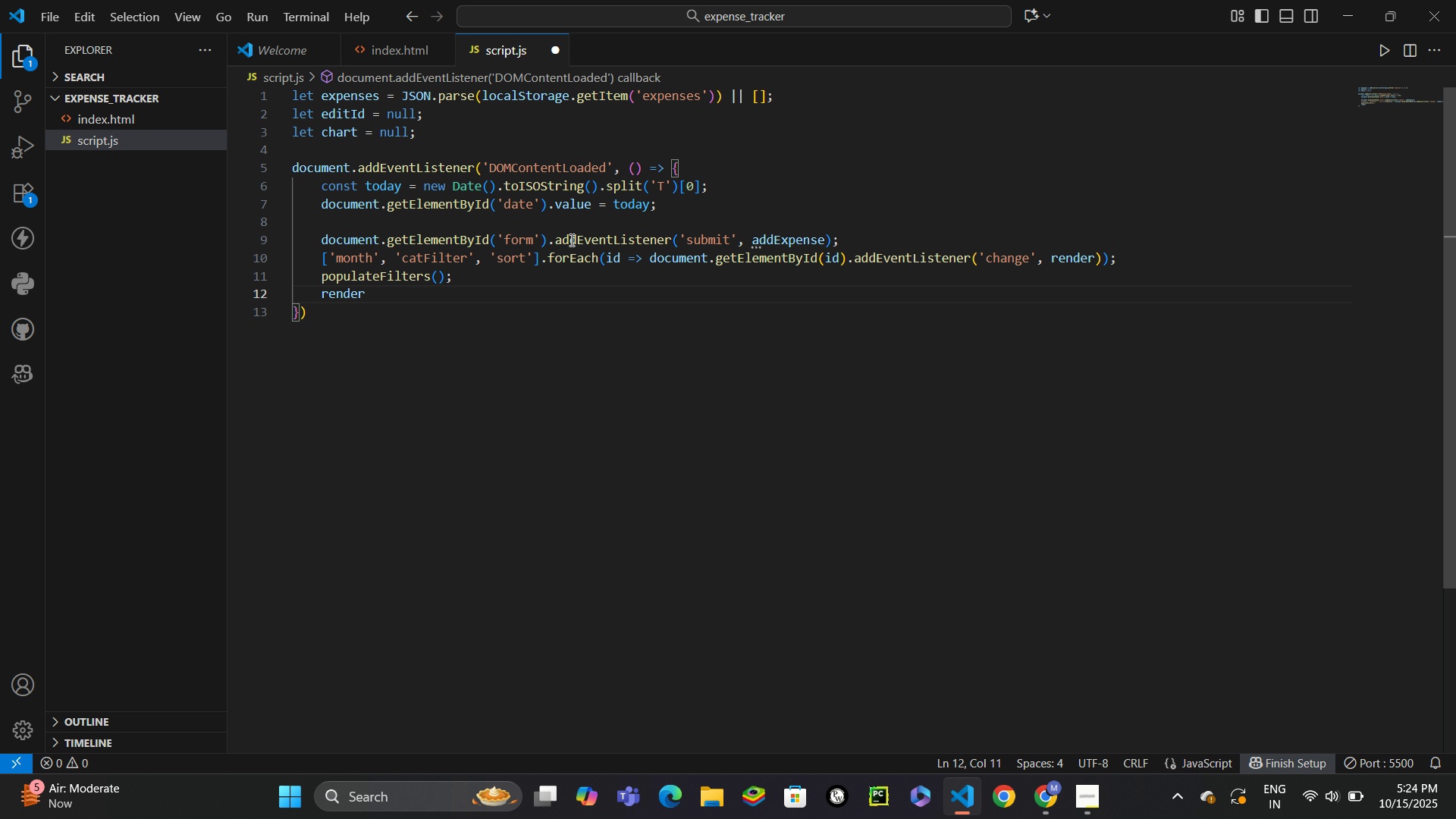 
key(Shift+9)
 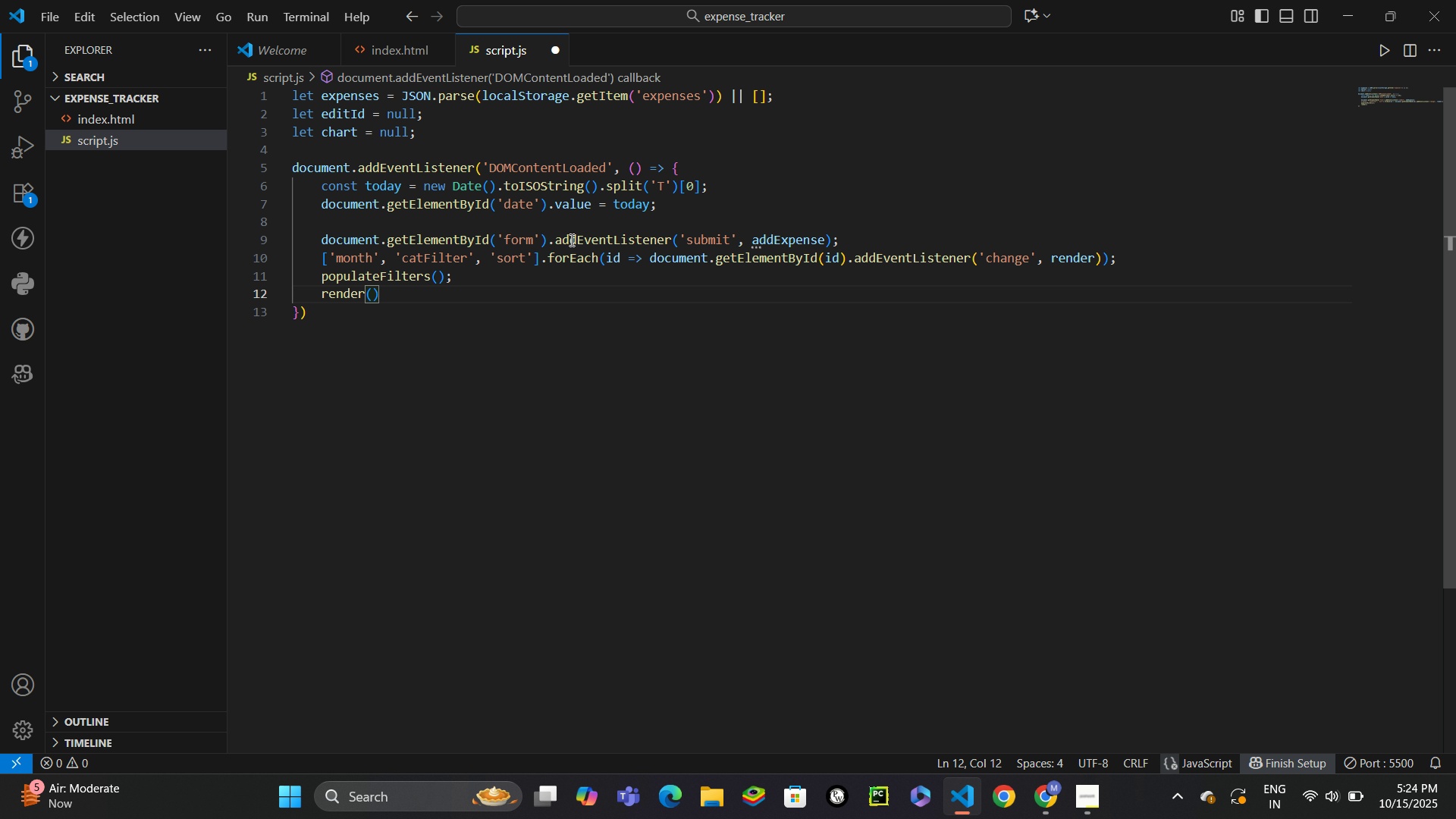 
key(ArrowRight)
 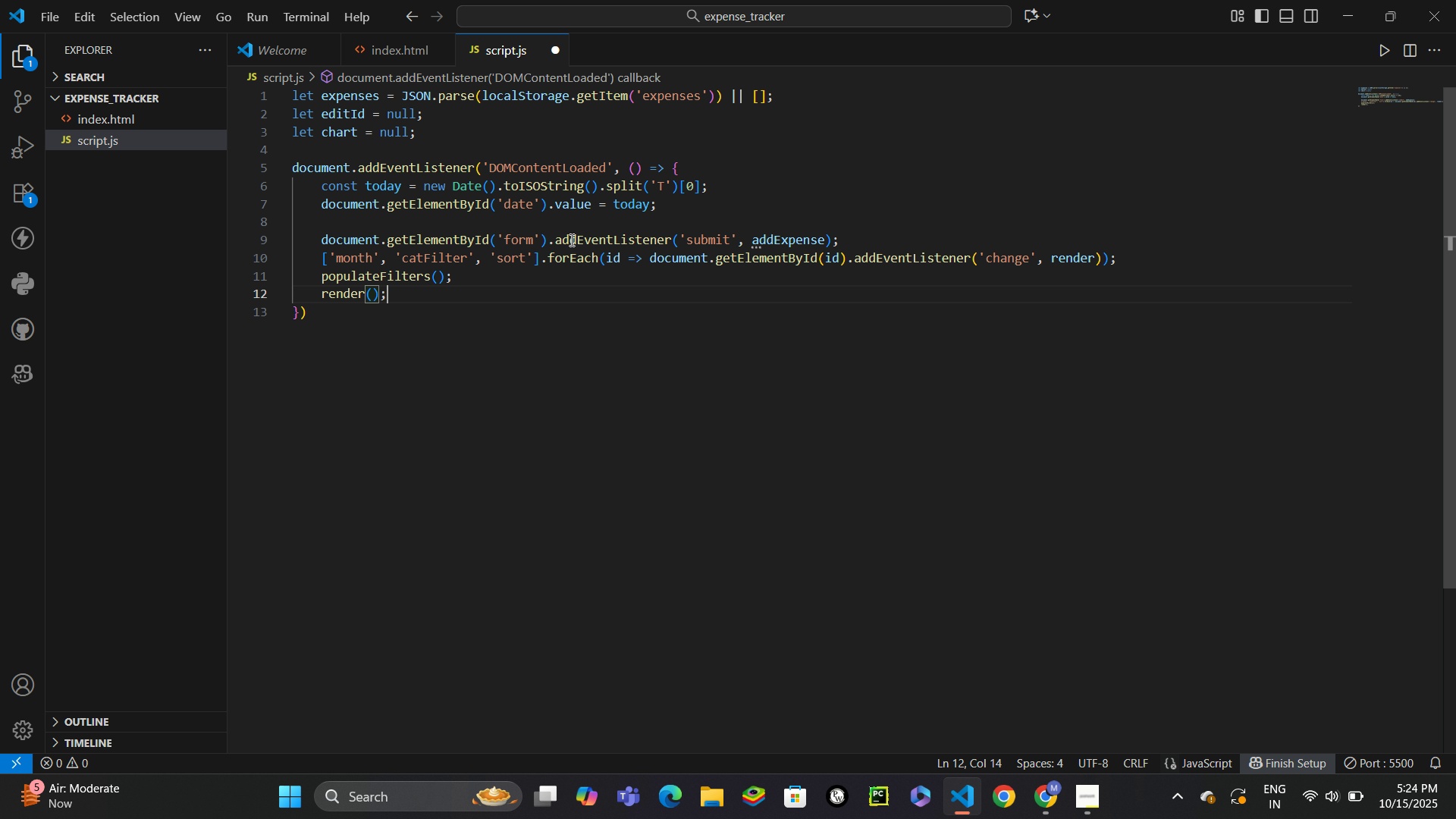 
key(Semicolon)
 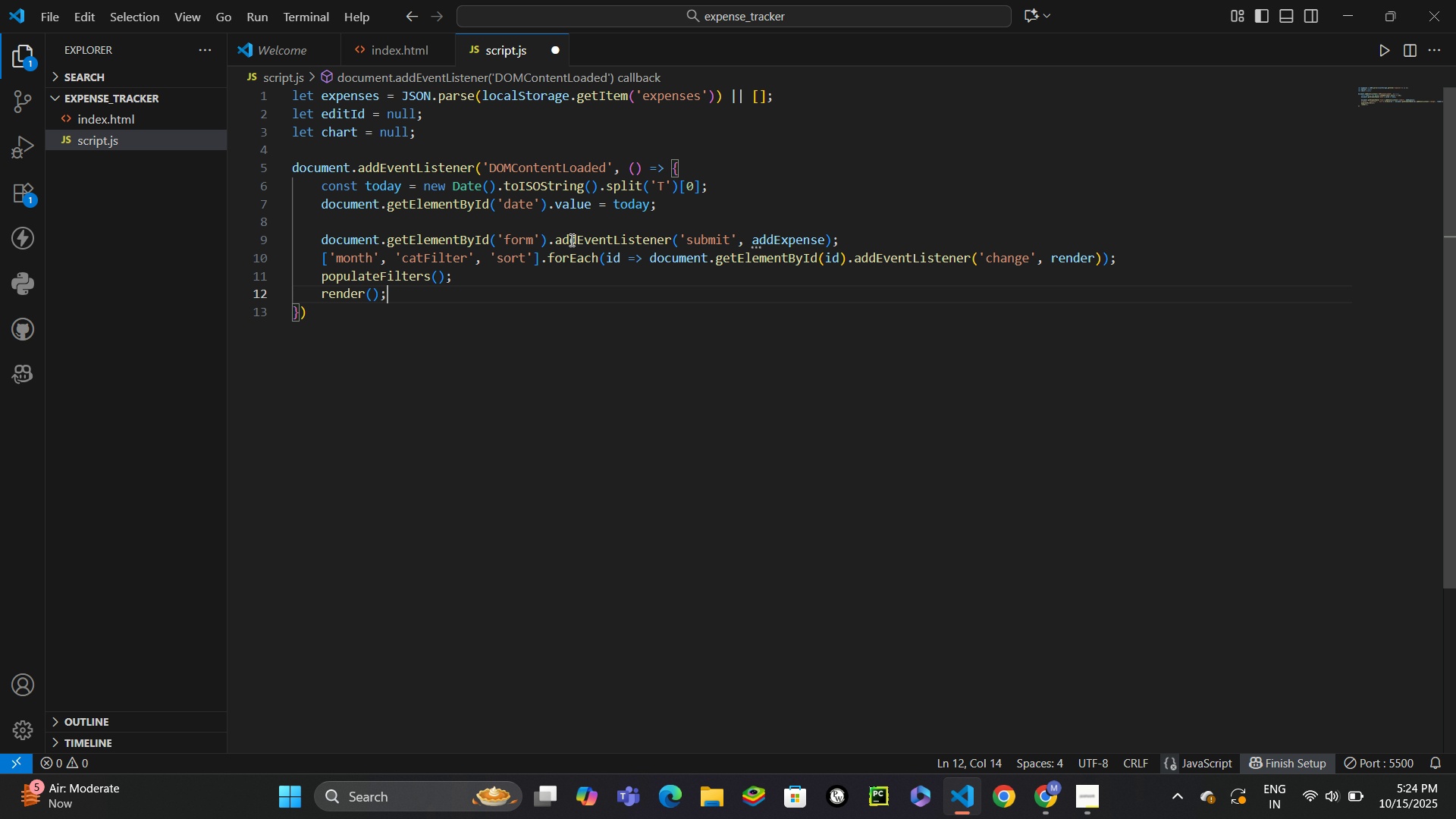 
key(ArrowDown)
 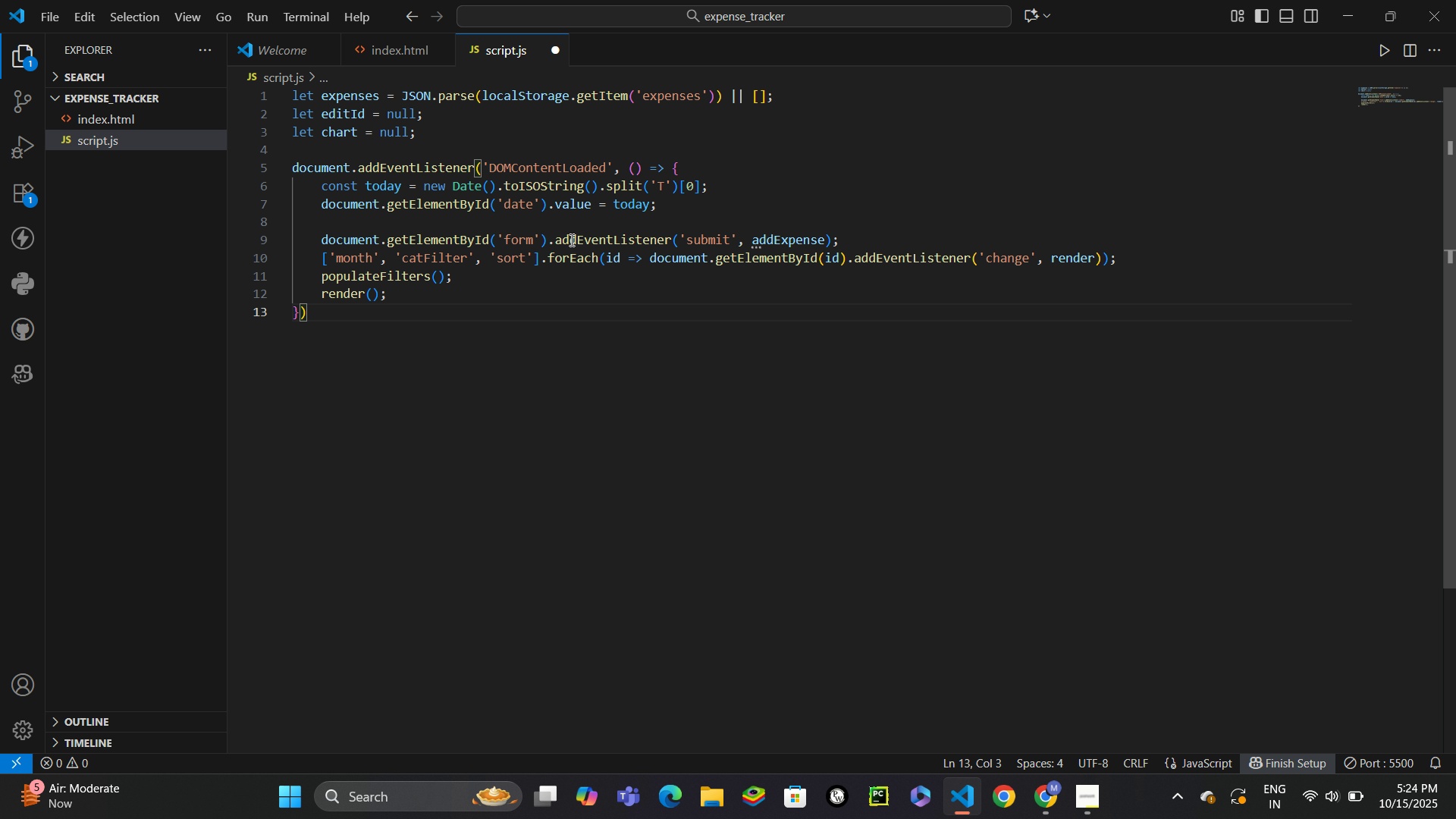 
key(Semicolon)
 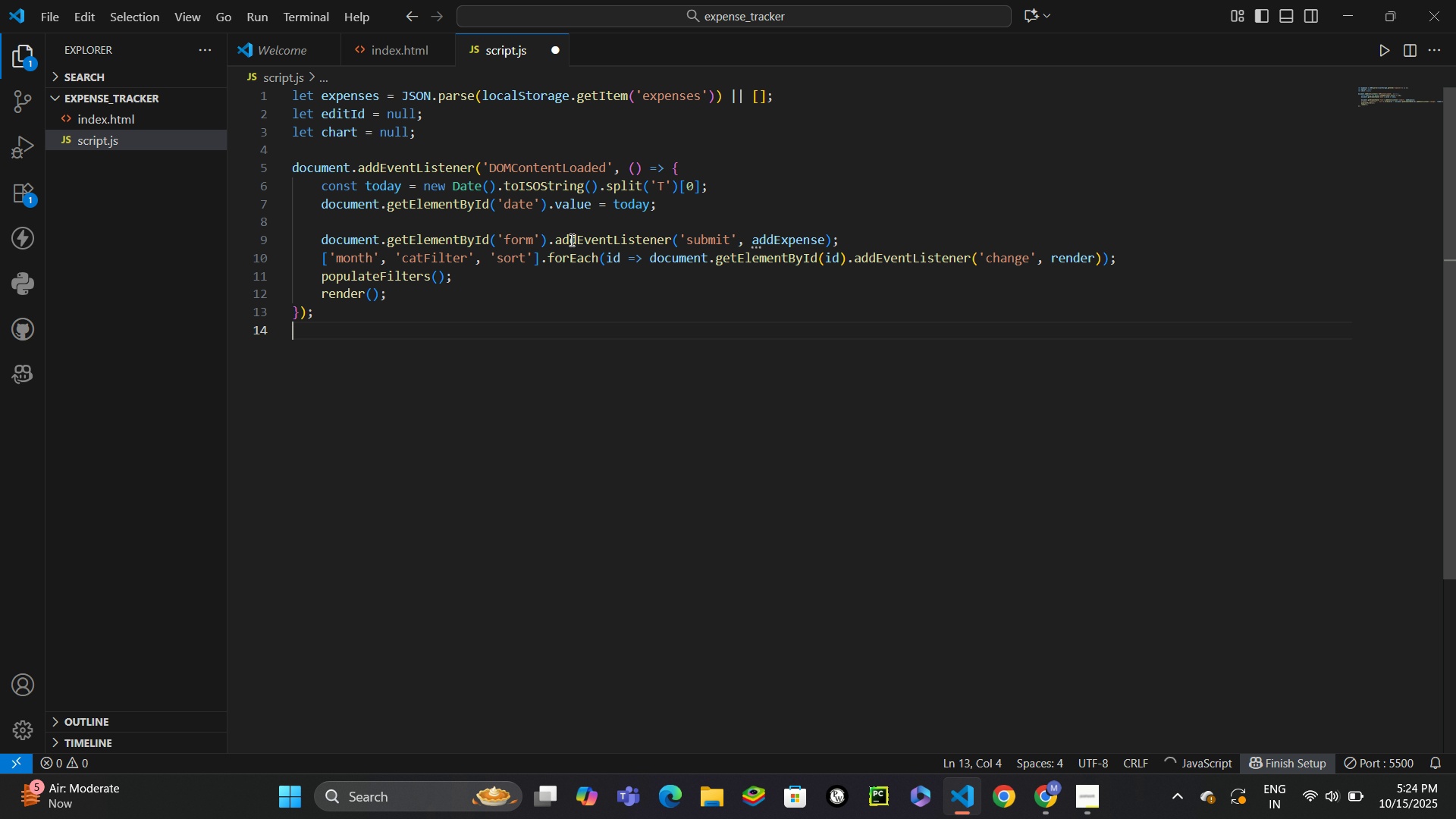 
key(Enter)
 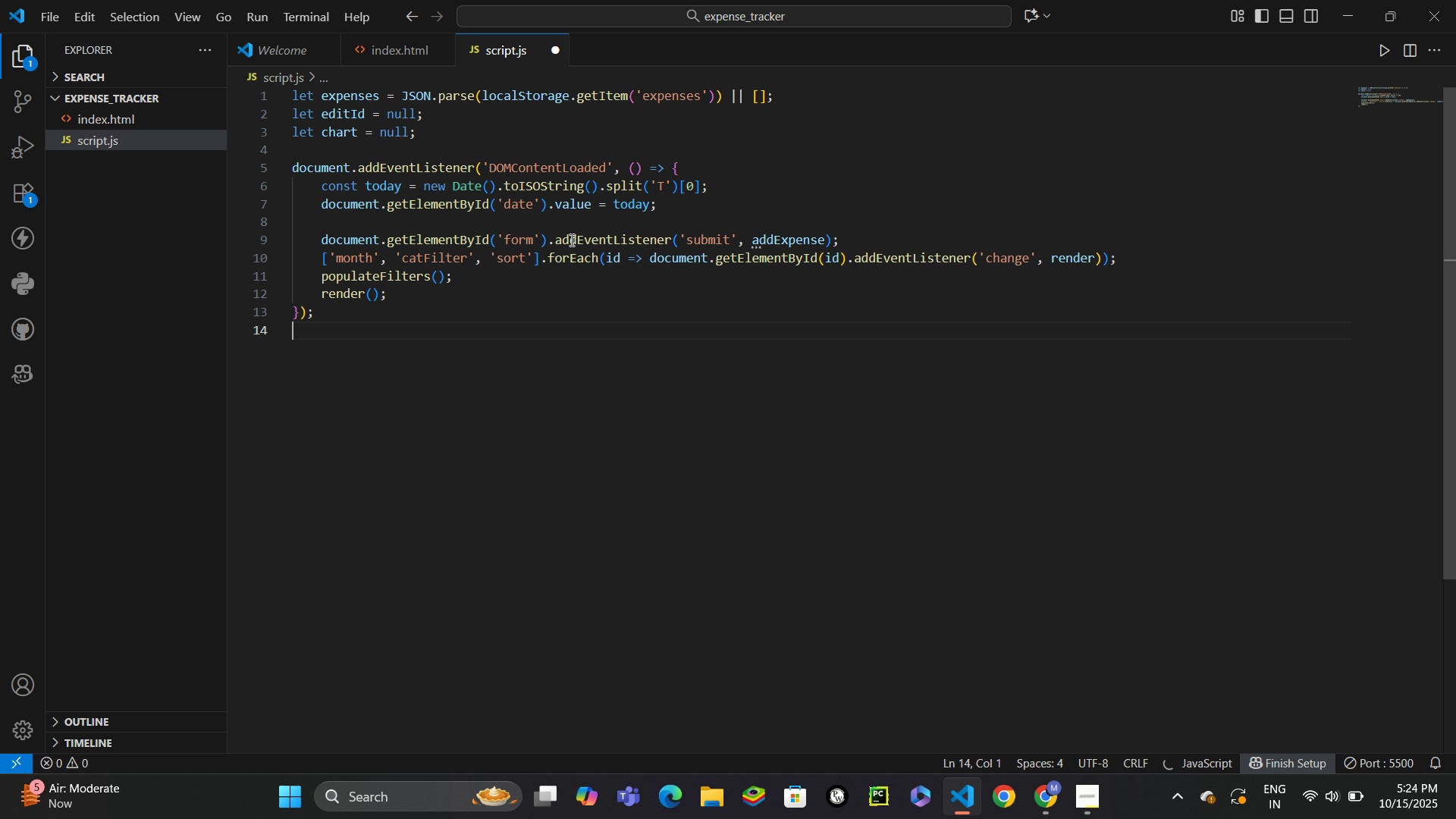 
key(Enter)
 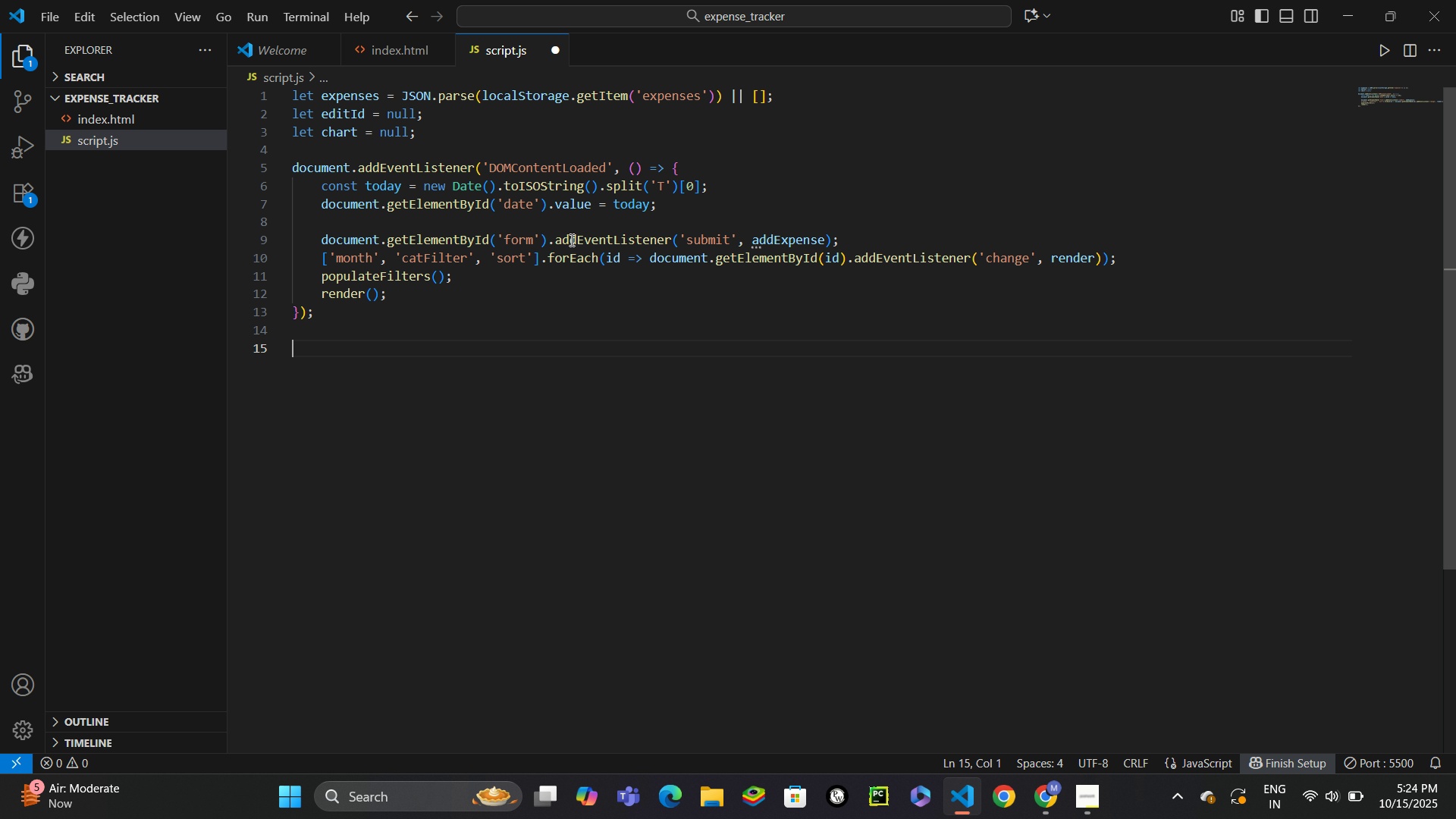 
wait(6.67)
 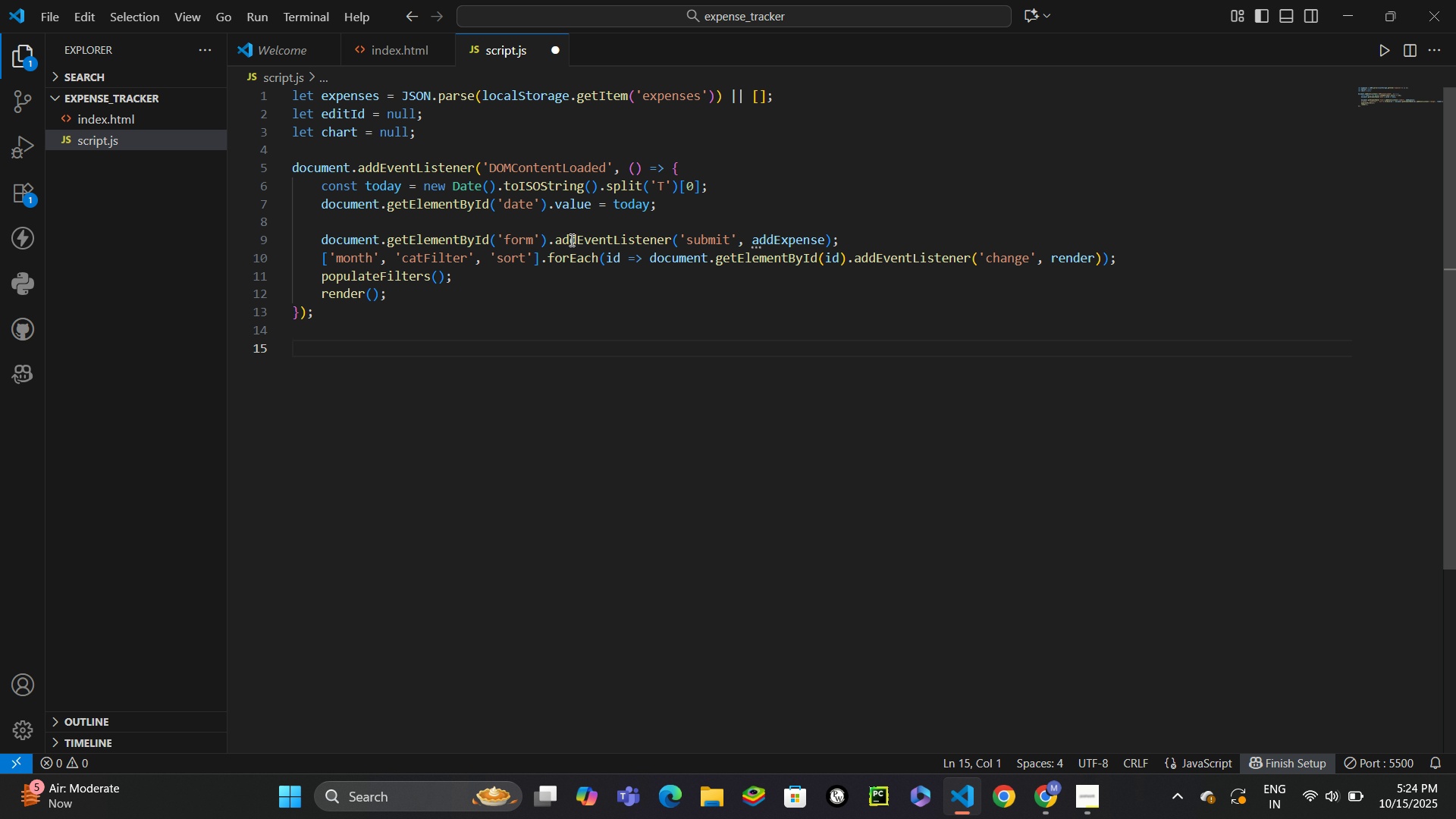 
type(fun)
 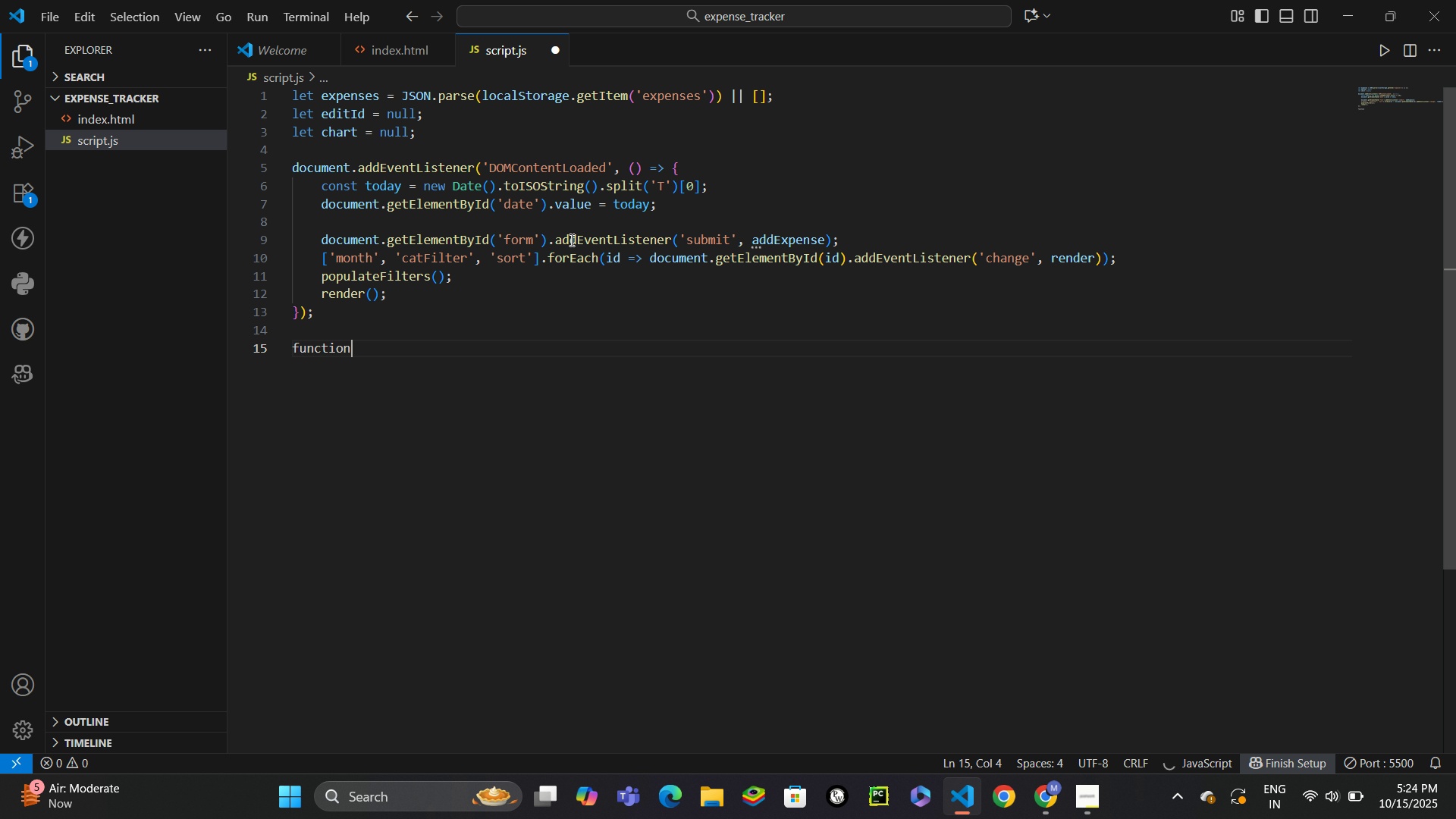 
key(Enter)
 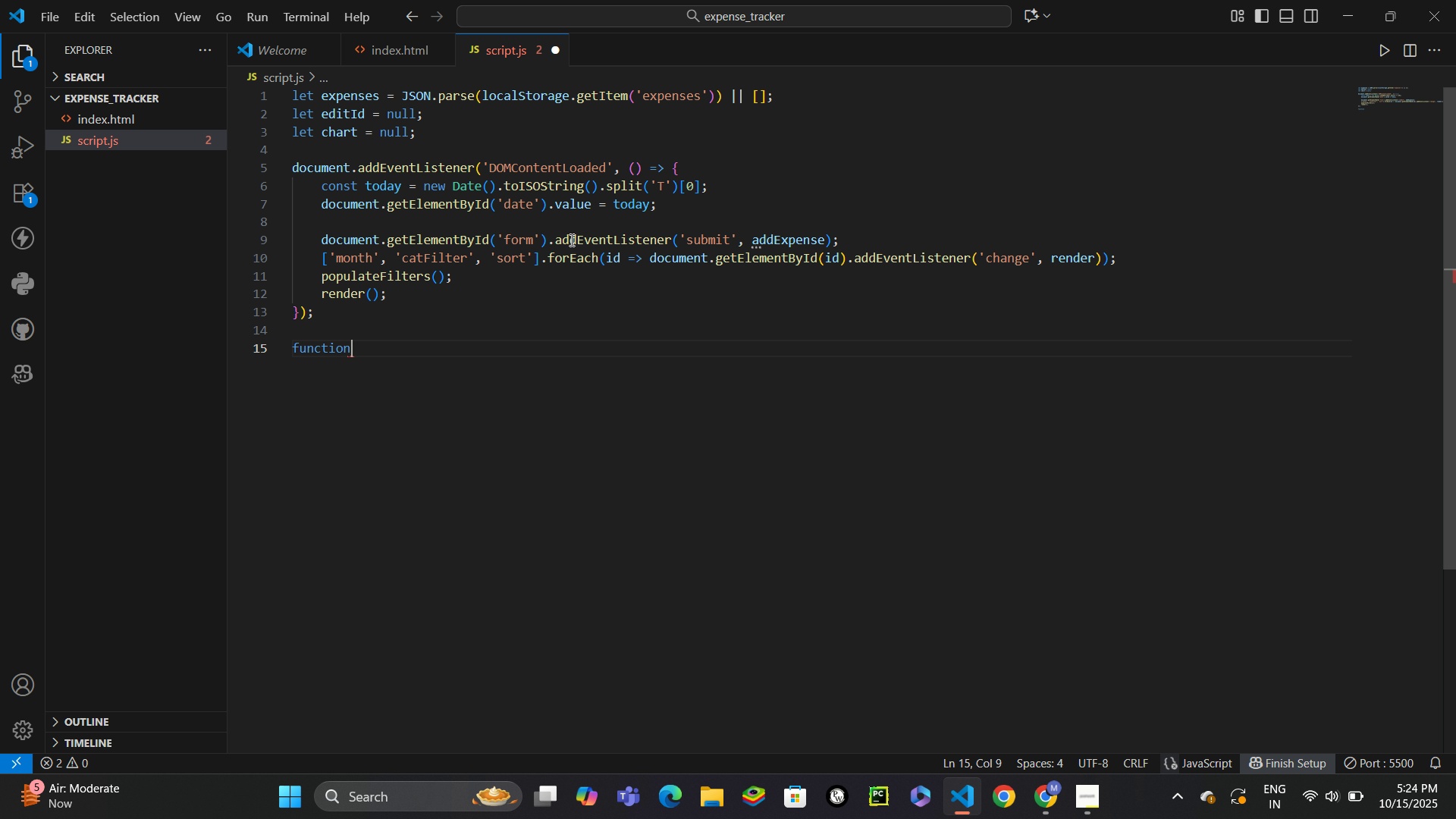 
type( addE)
 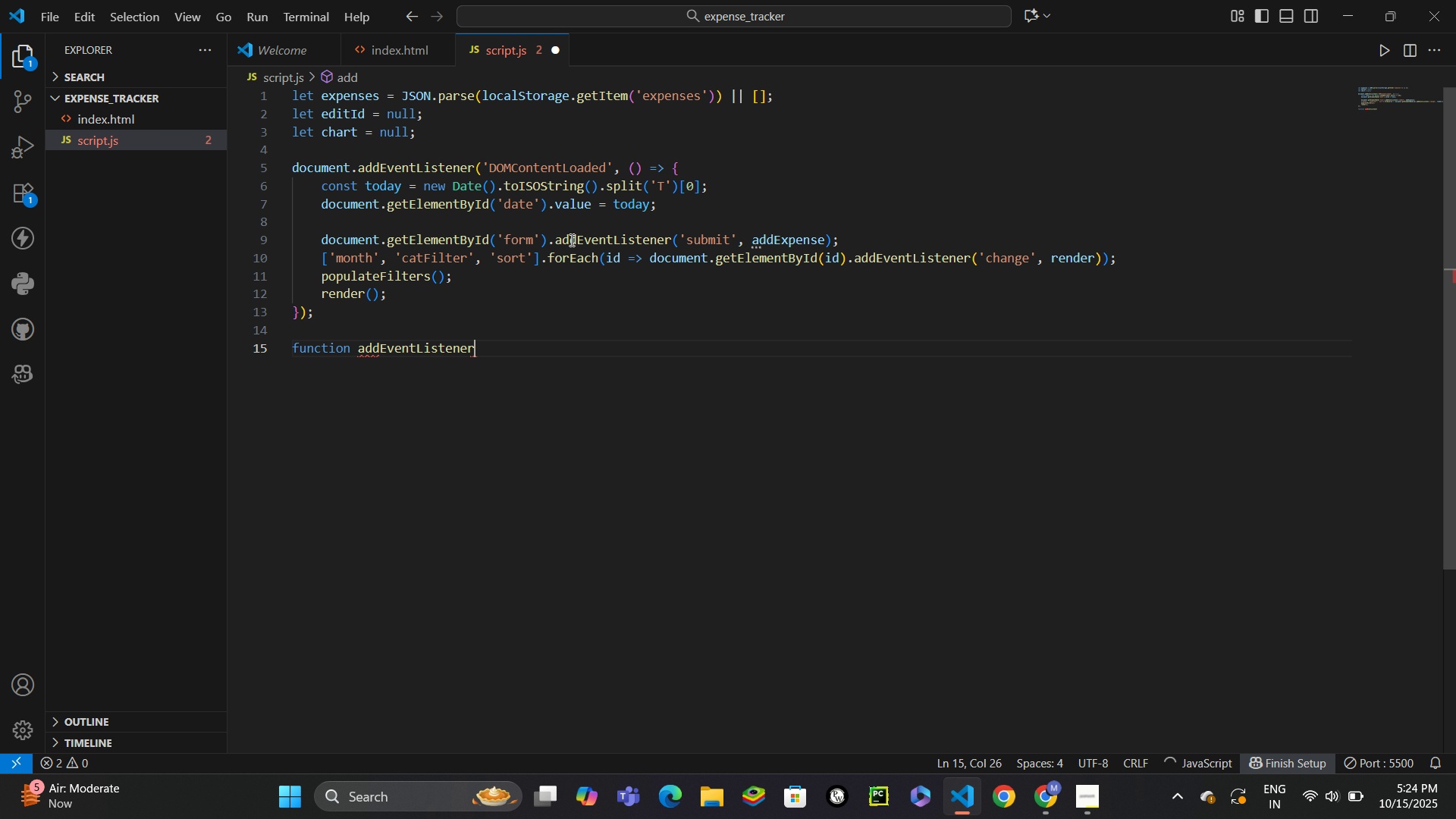 
key(Enter)
 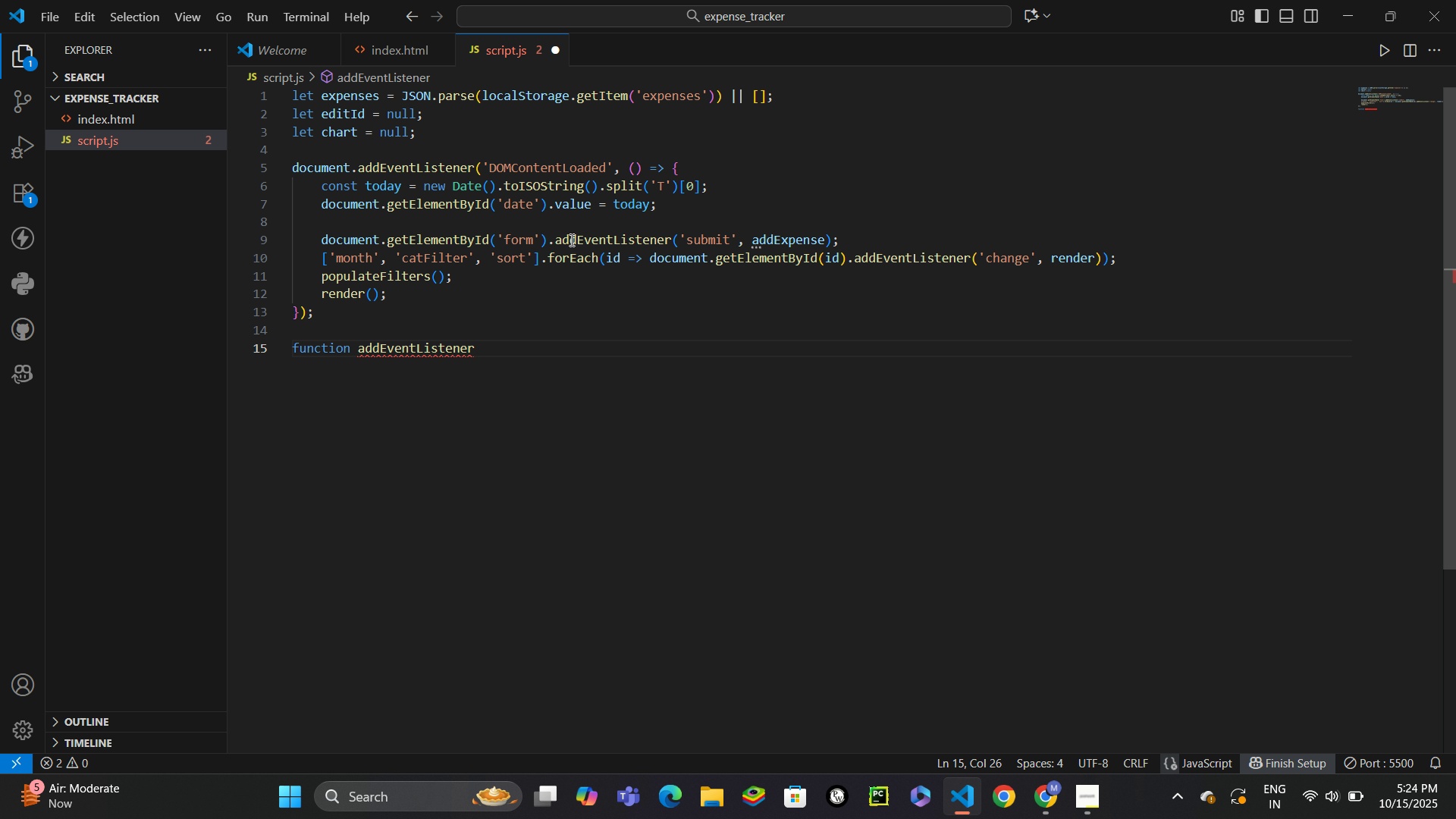 
key(Control+Z)
 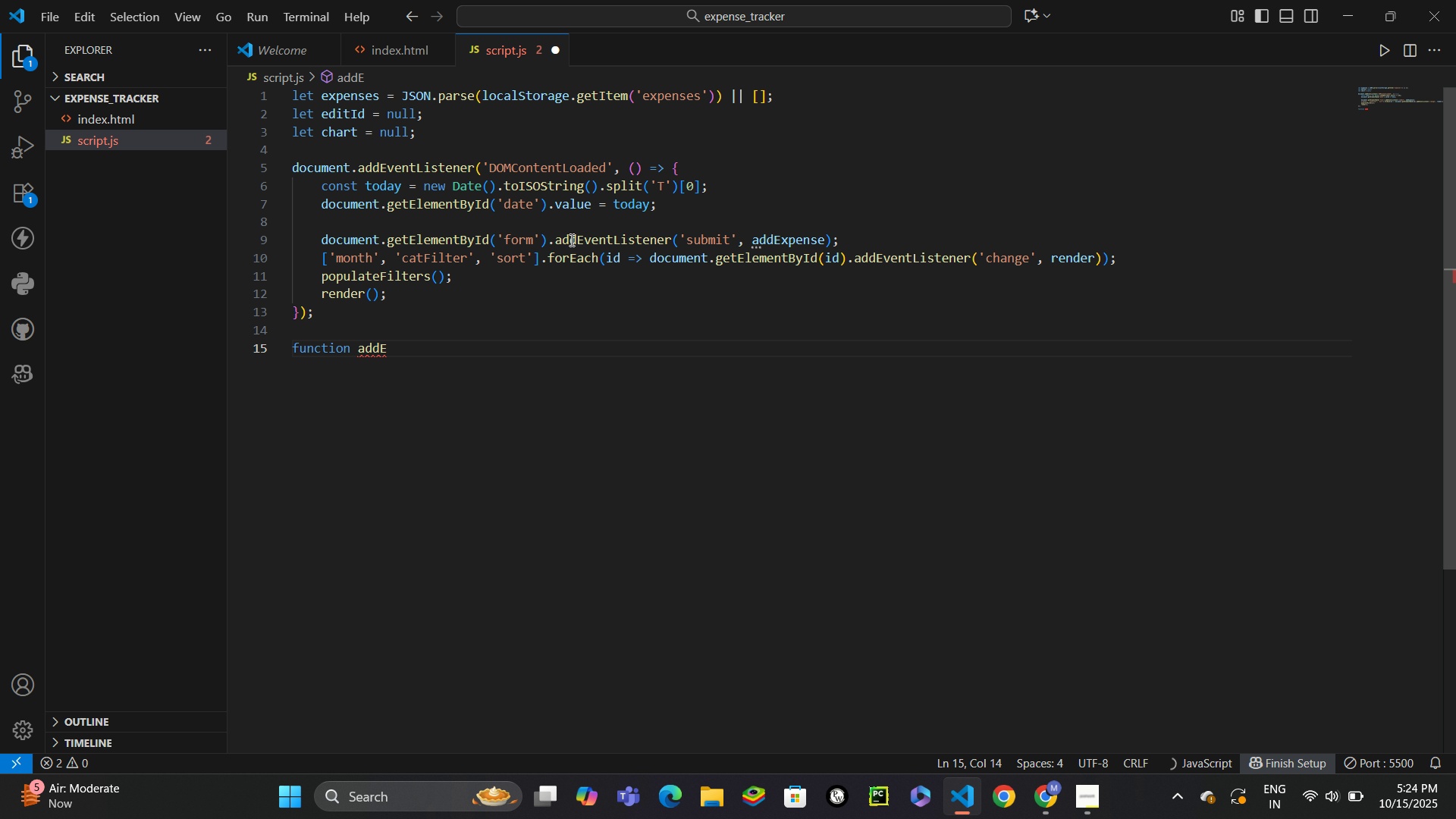 
key(X)
 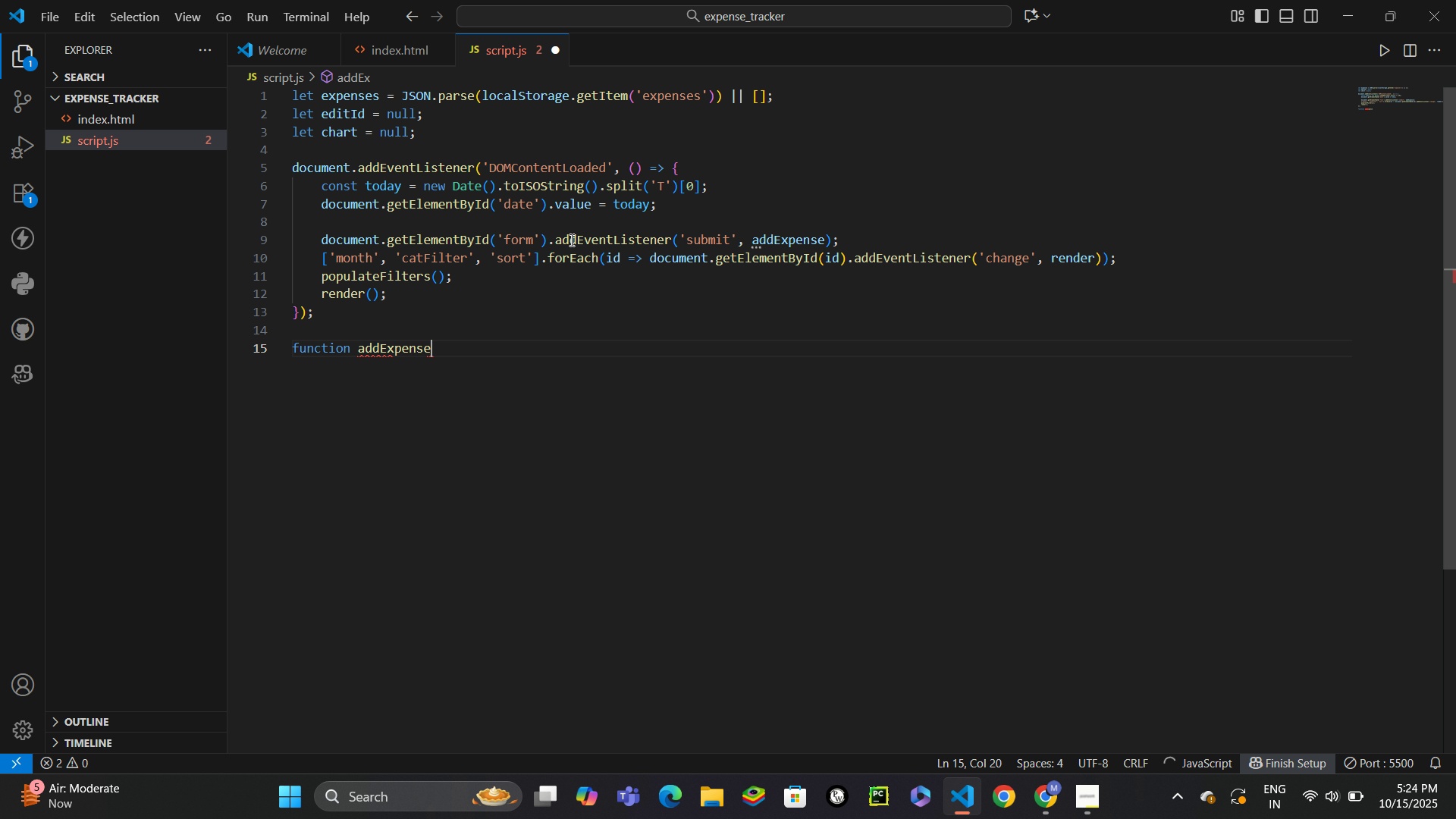 
key(Enter)
 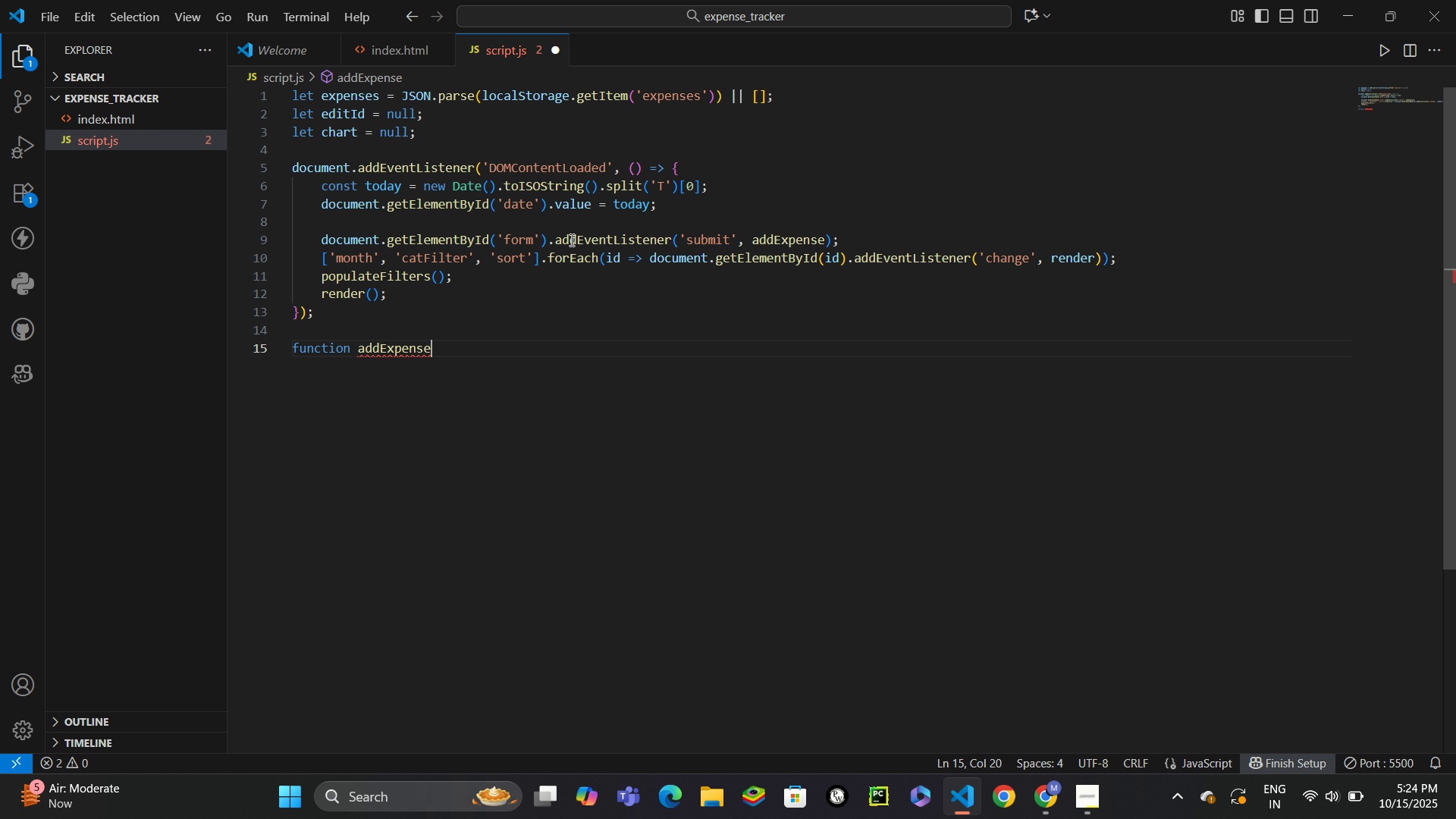 
type((e)
 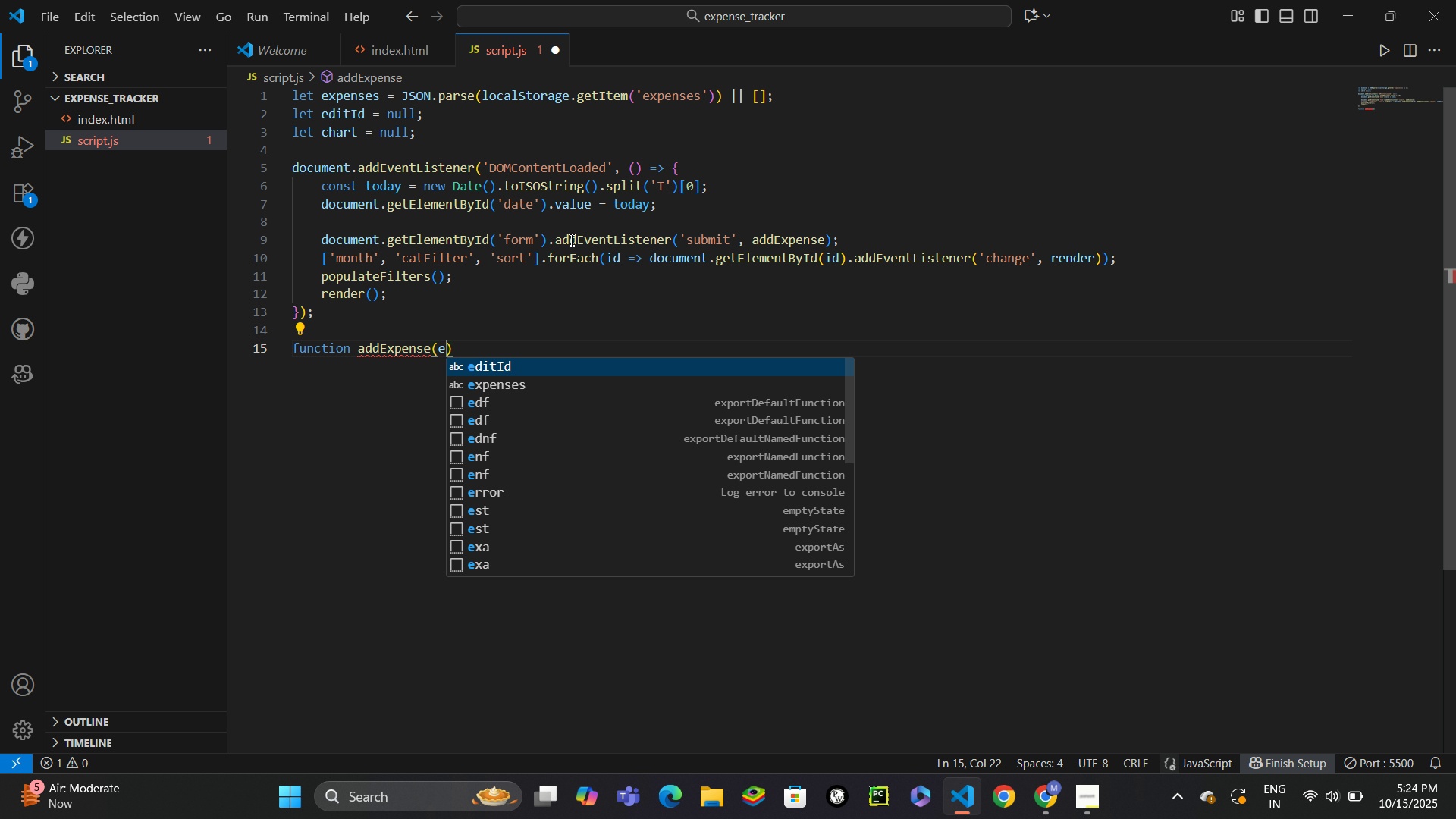 
key(ArrowRight)
 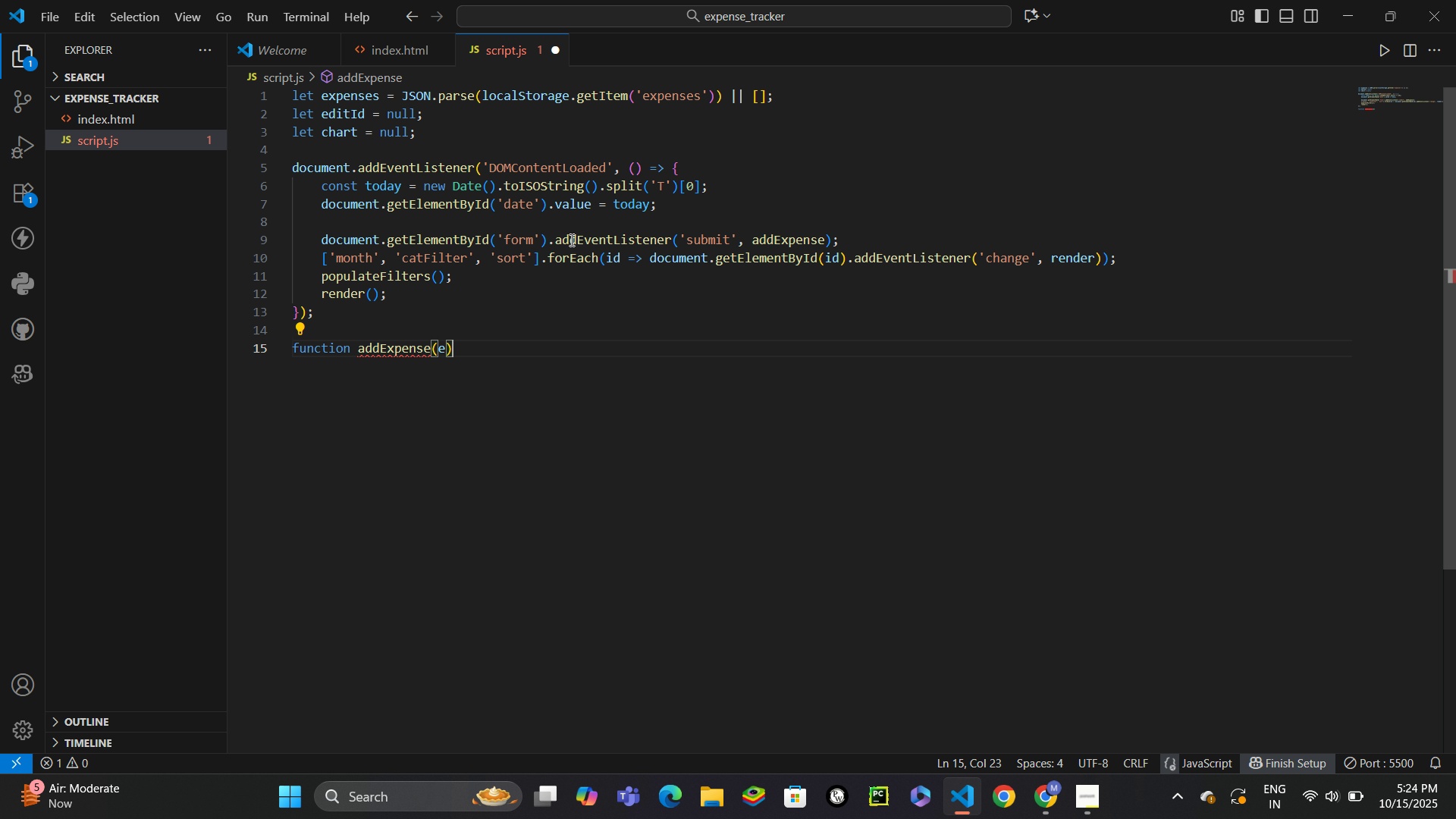 
key(Shift+BracketLeft)
 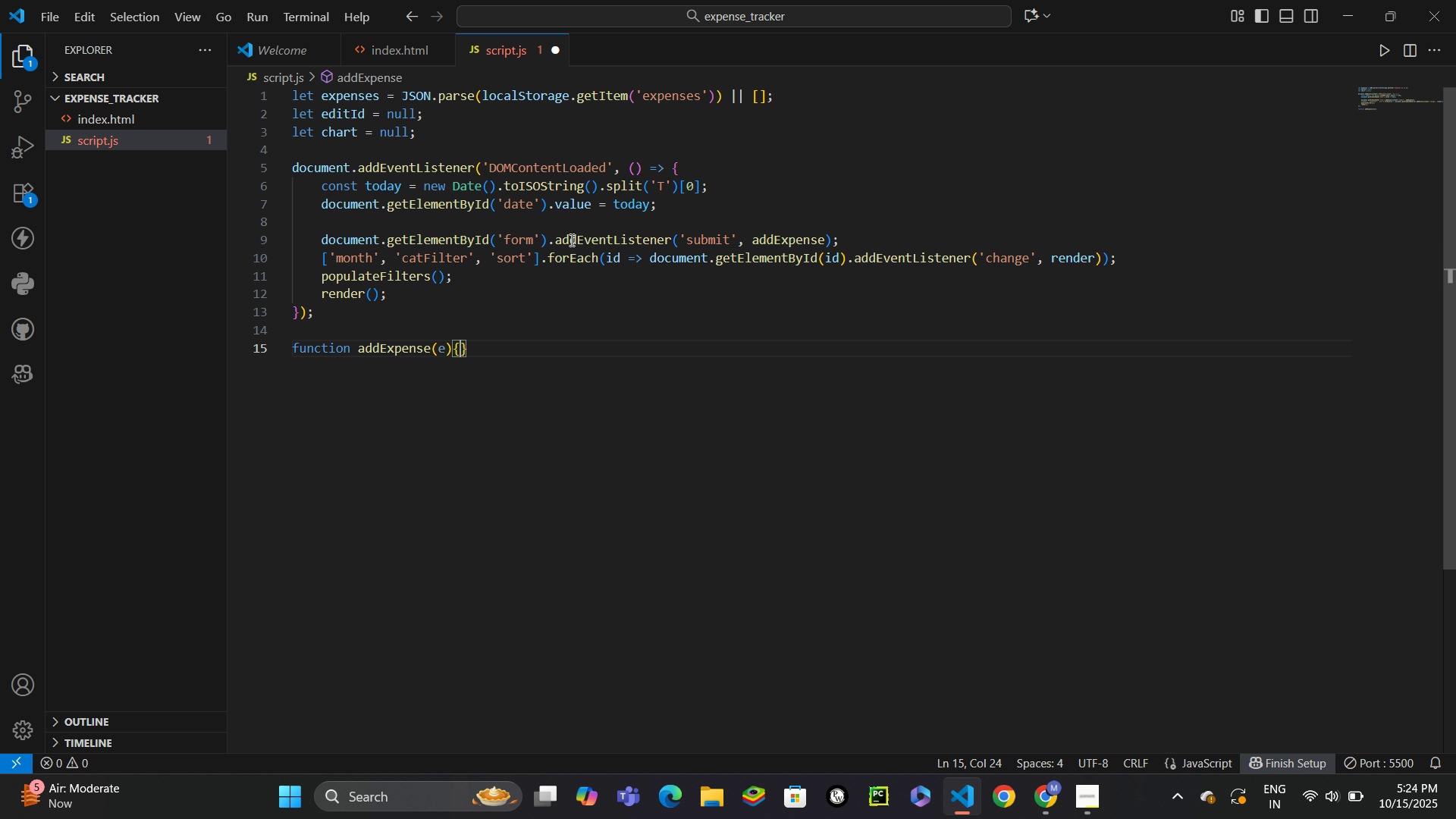 
key(Enter)
 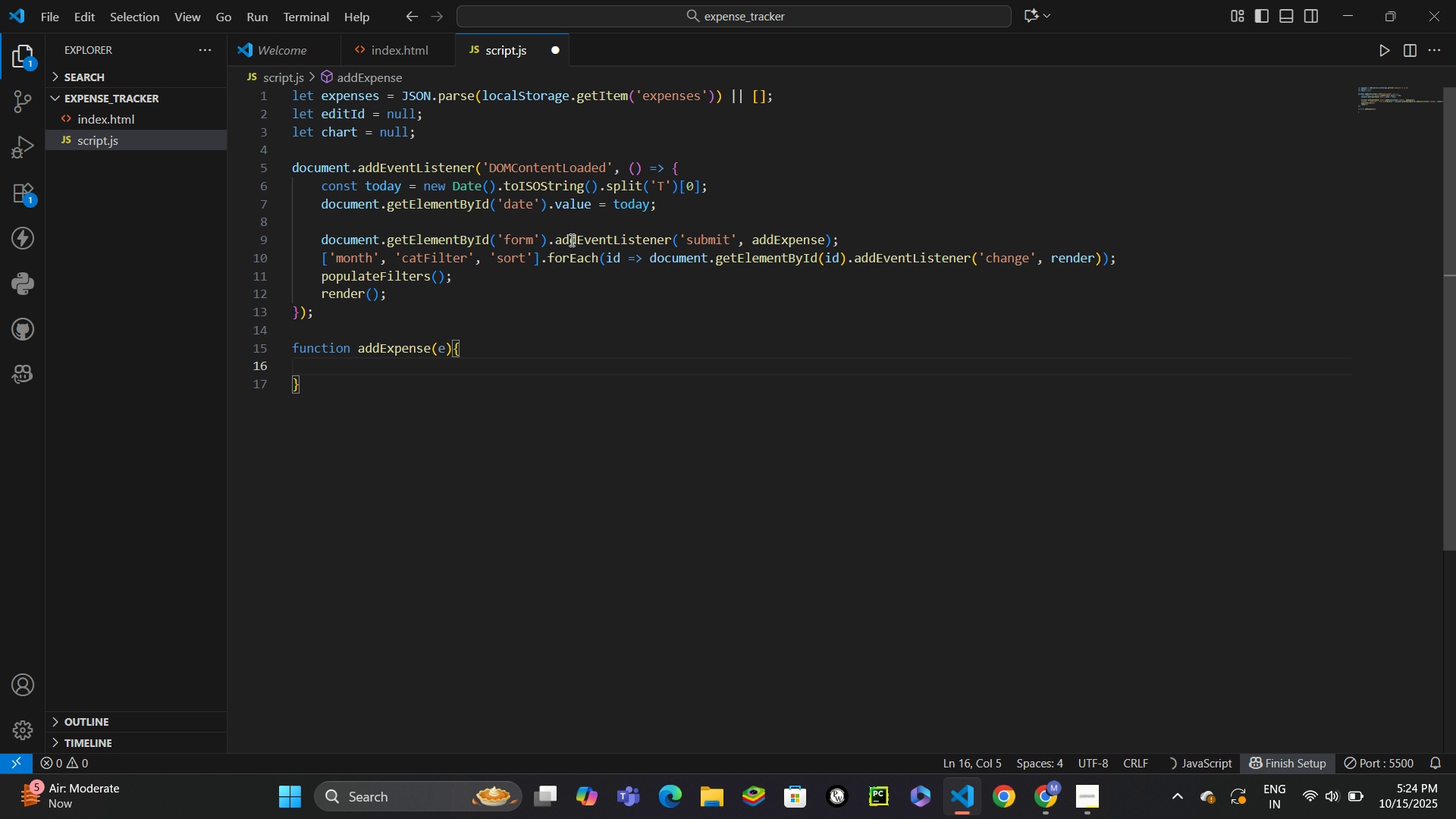 
key(E)
 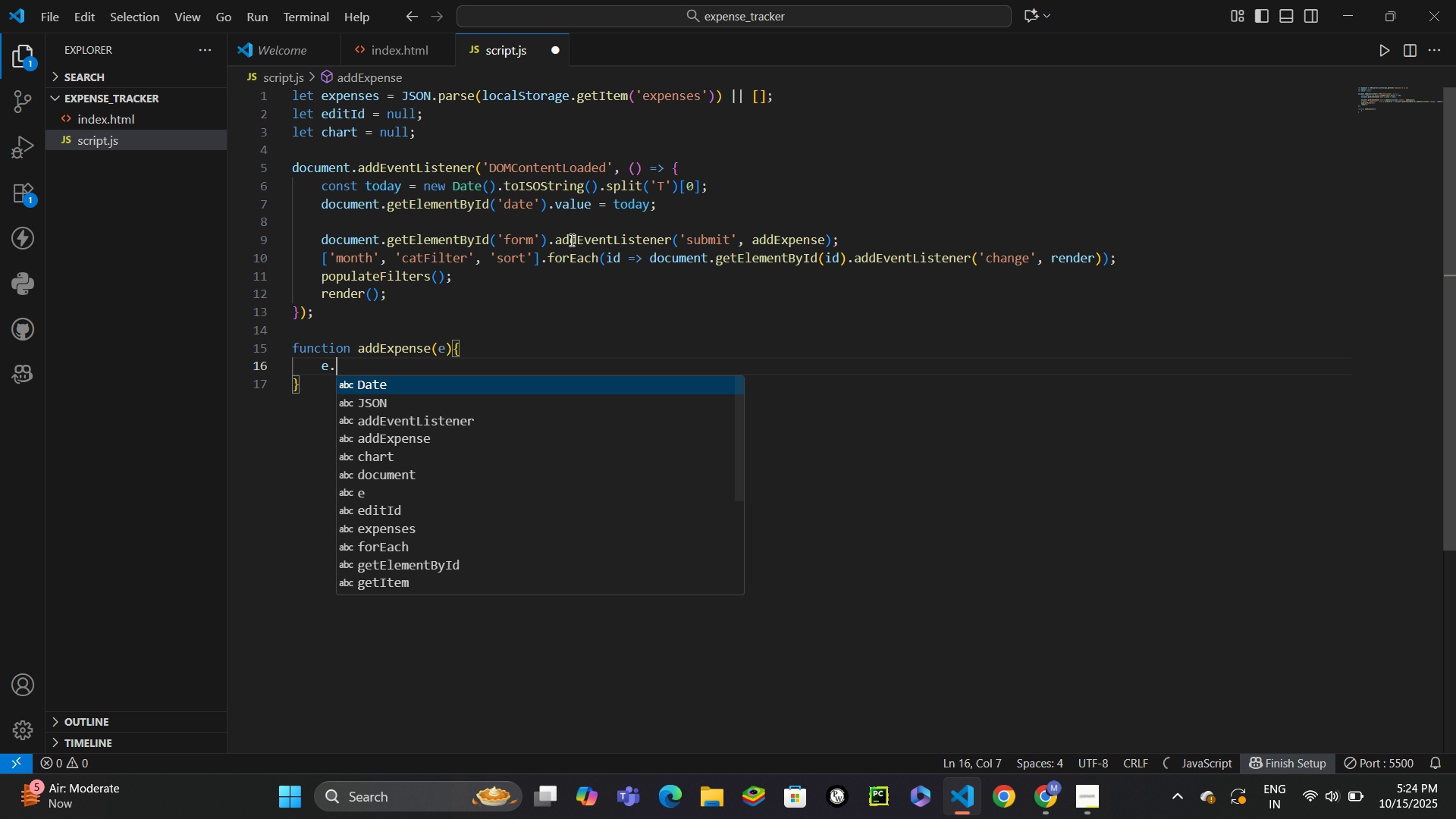 
key(Period)
 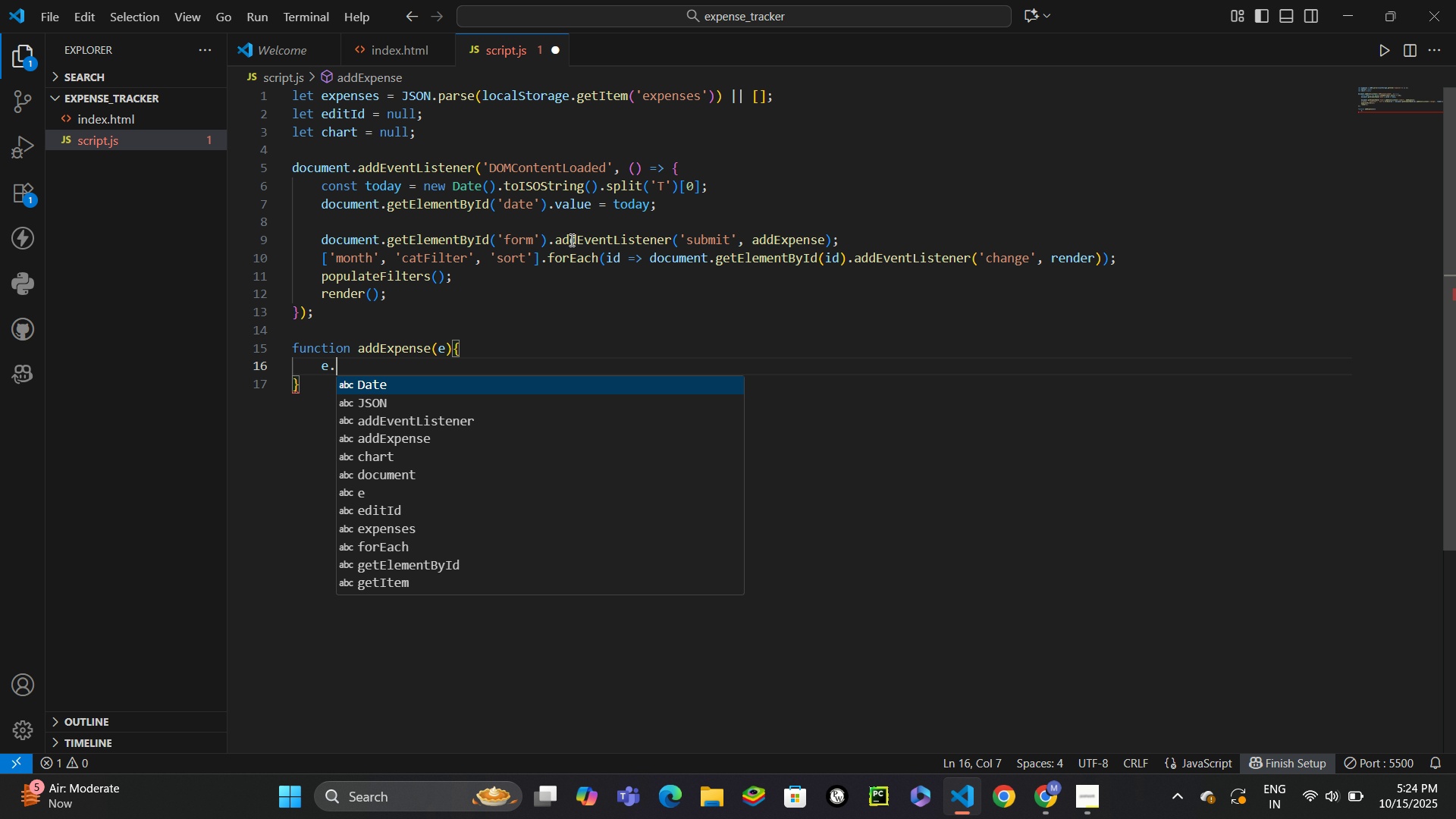 
wait(7.59)
 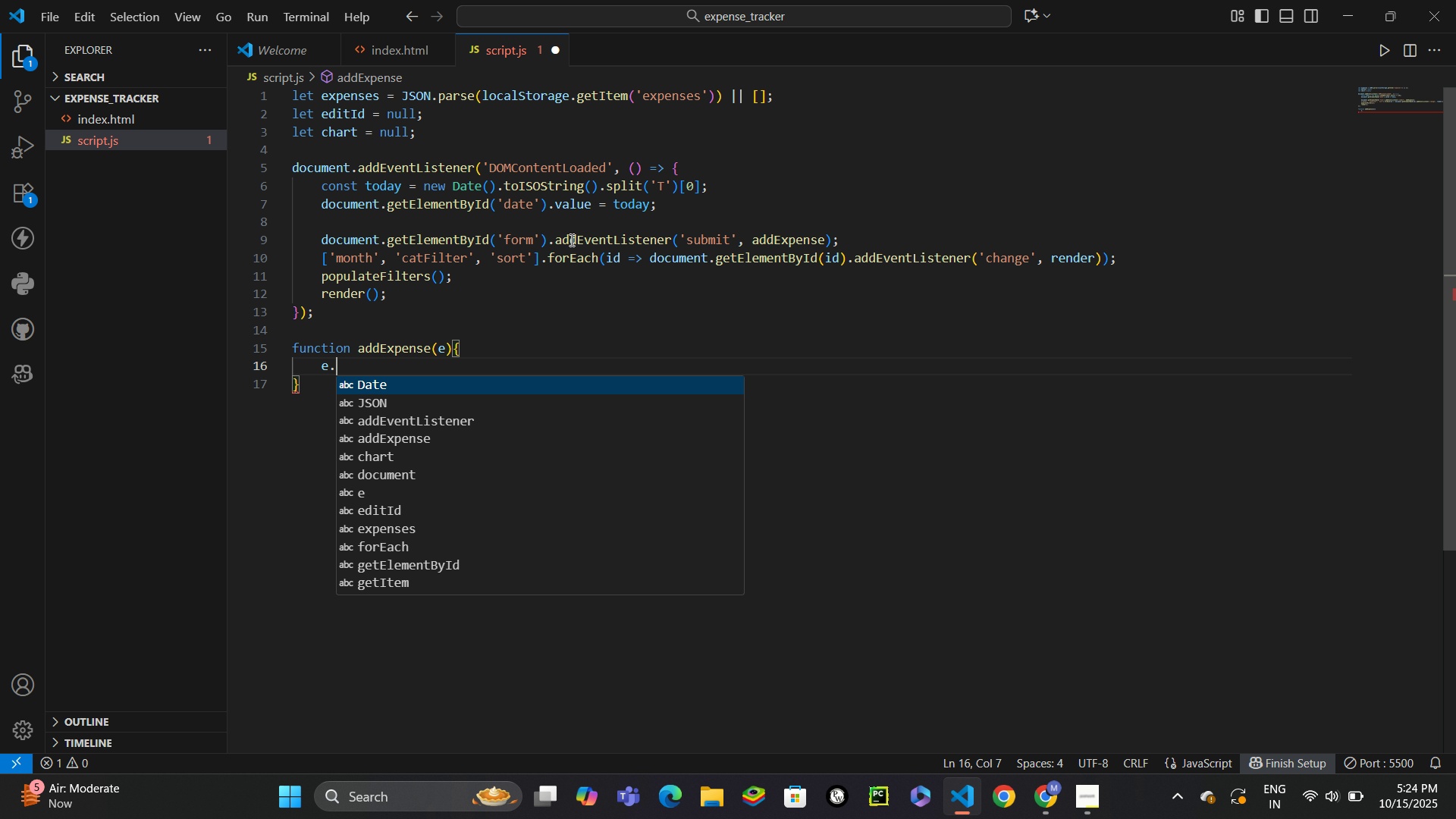 
type(preventDefault()
 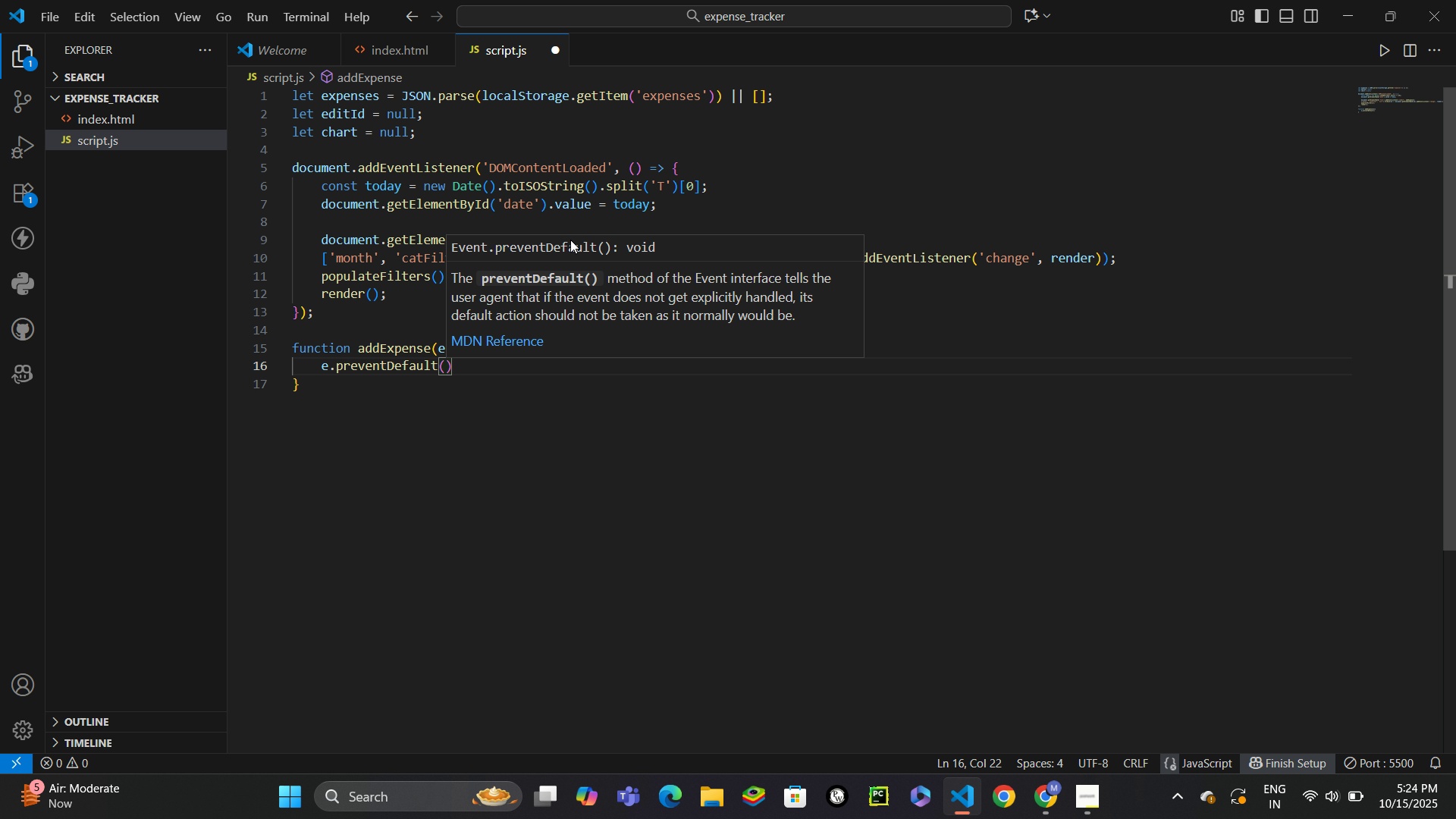 
key(ArrowRight)
 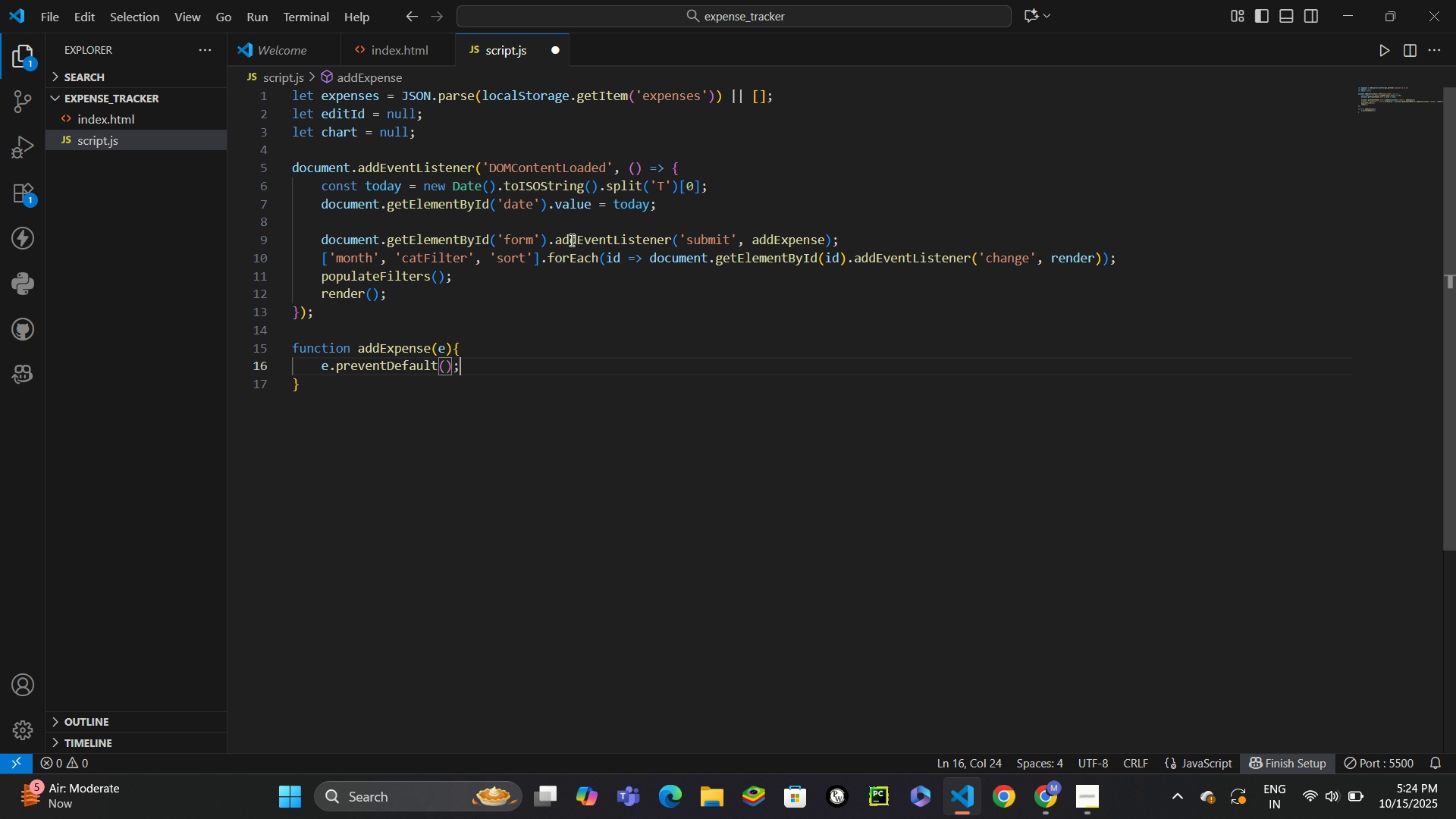 
key(Semicolon)
 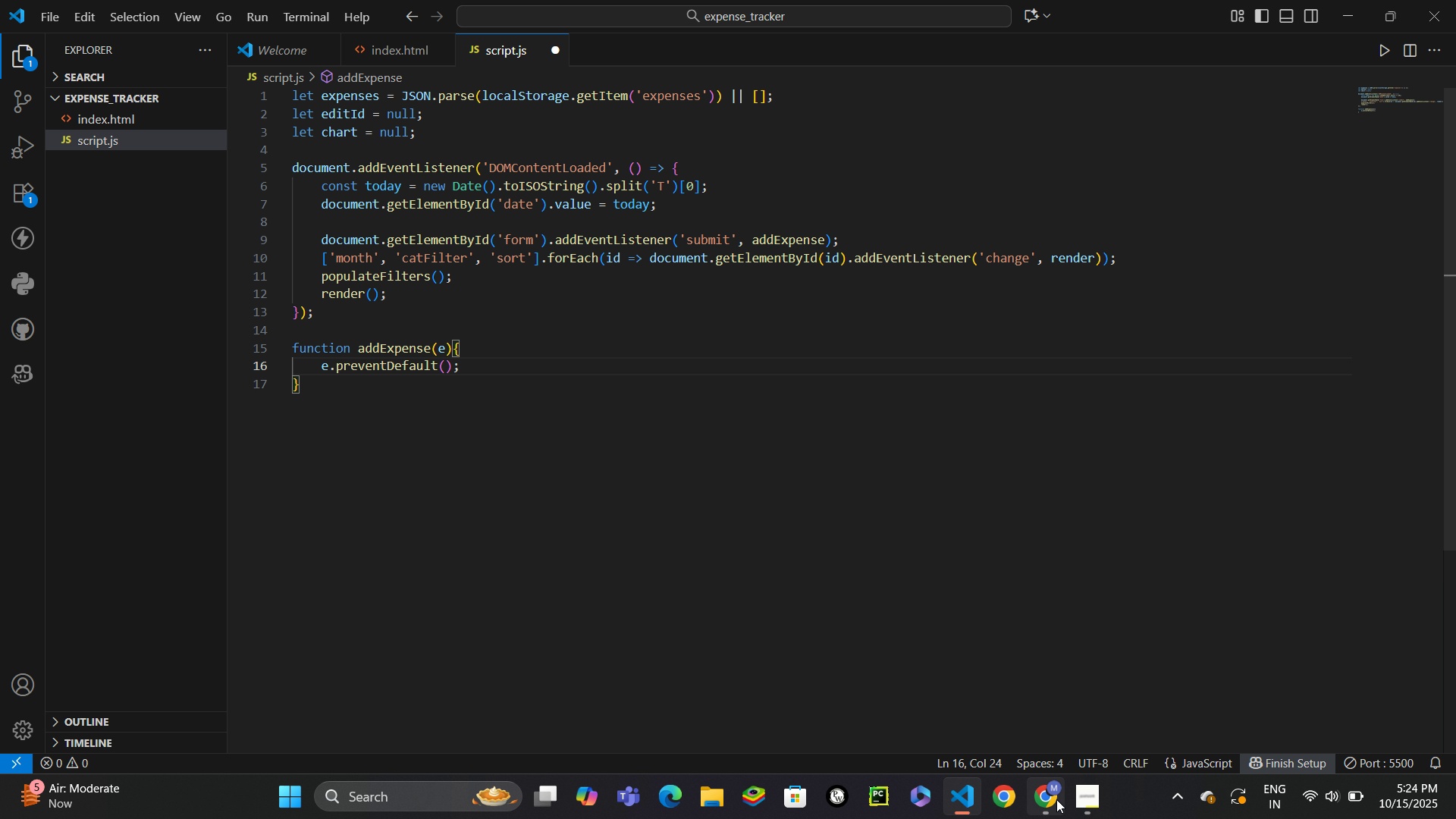 
left_click([1078, 795])